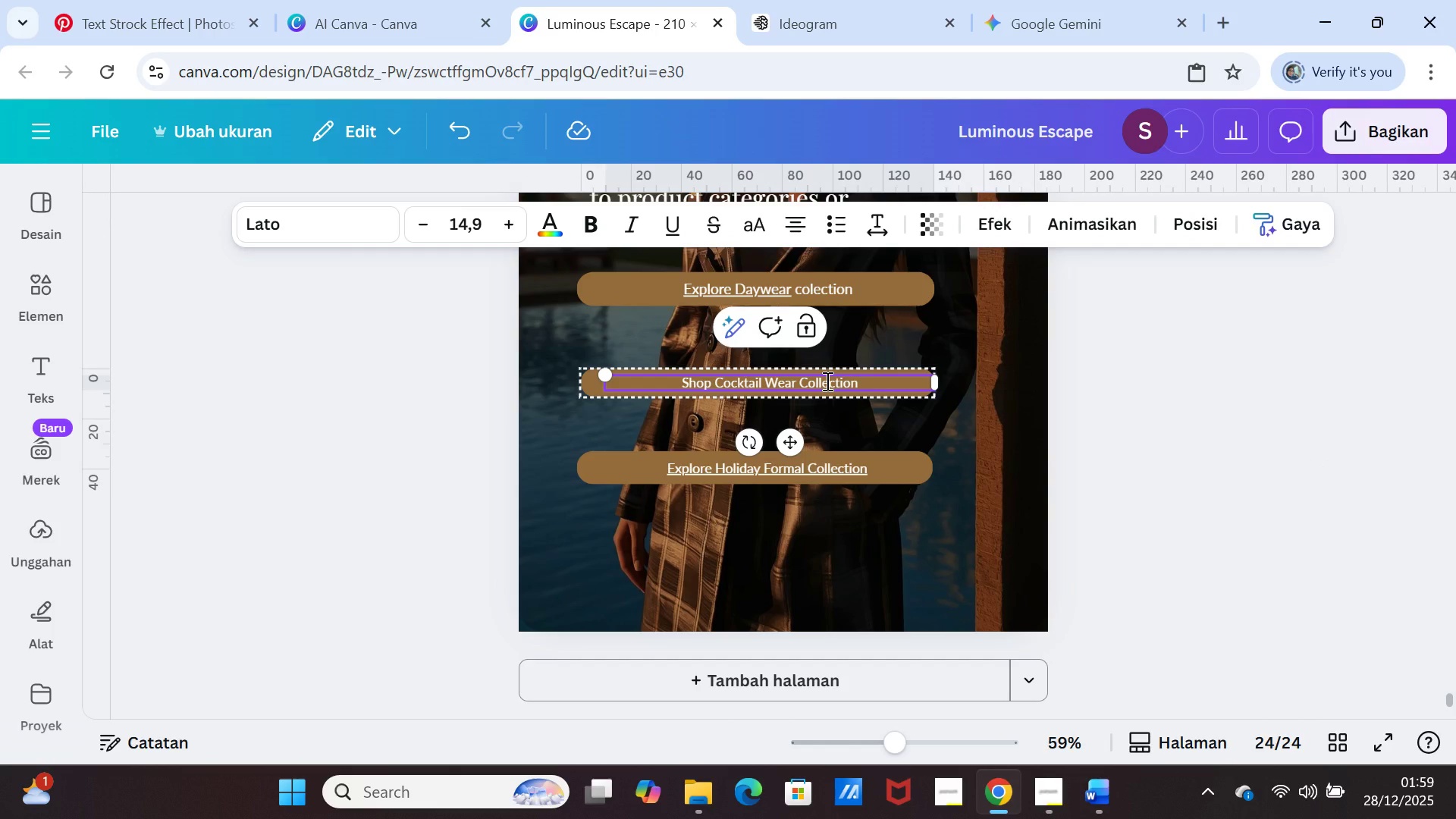 
right_click([826, 381])
 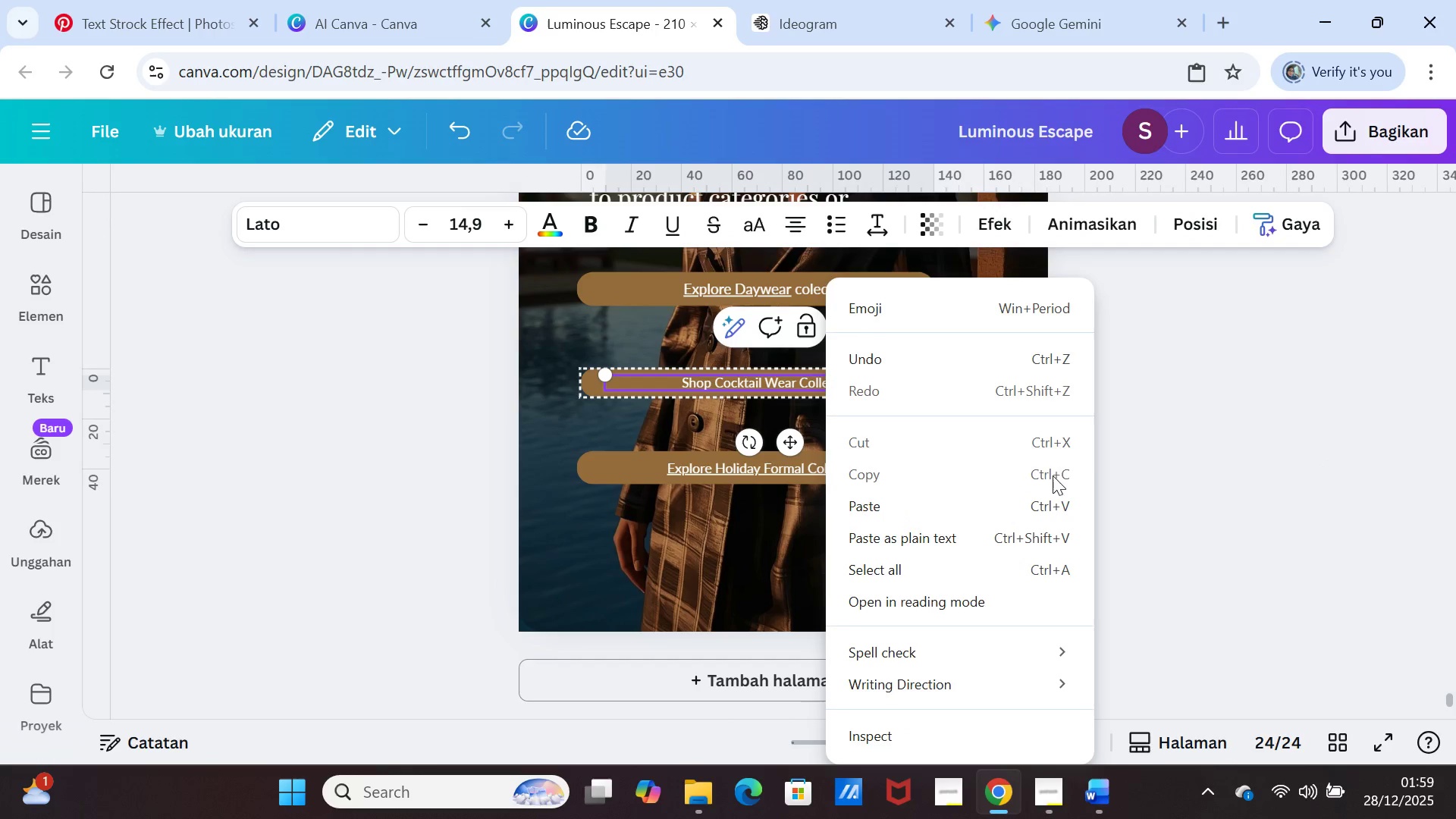 
left_click([1147, 452])
 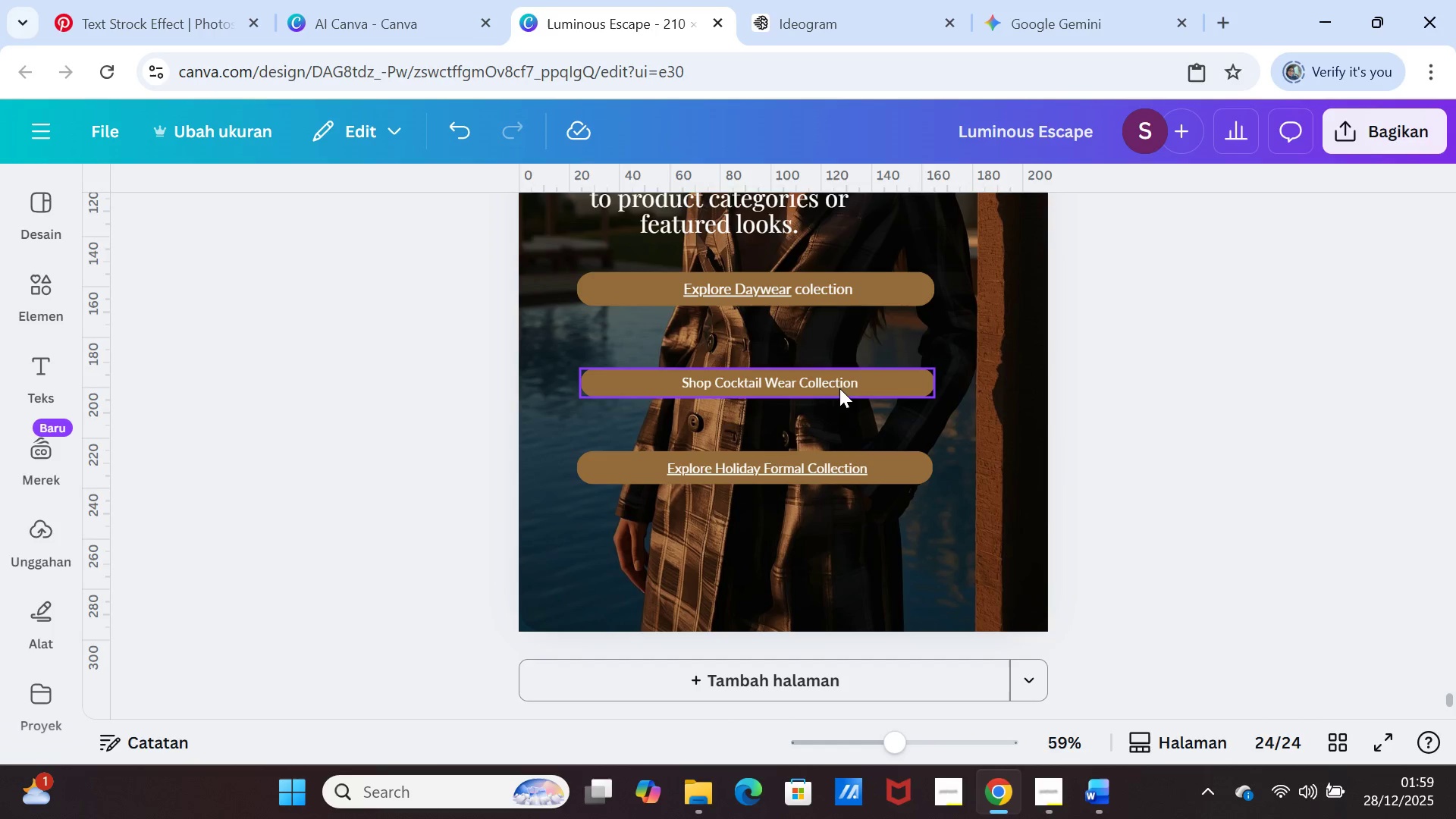 
left_click([839, 384])
 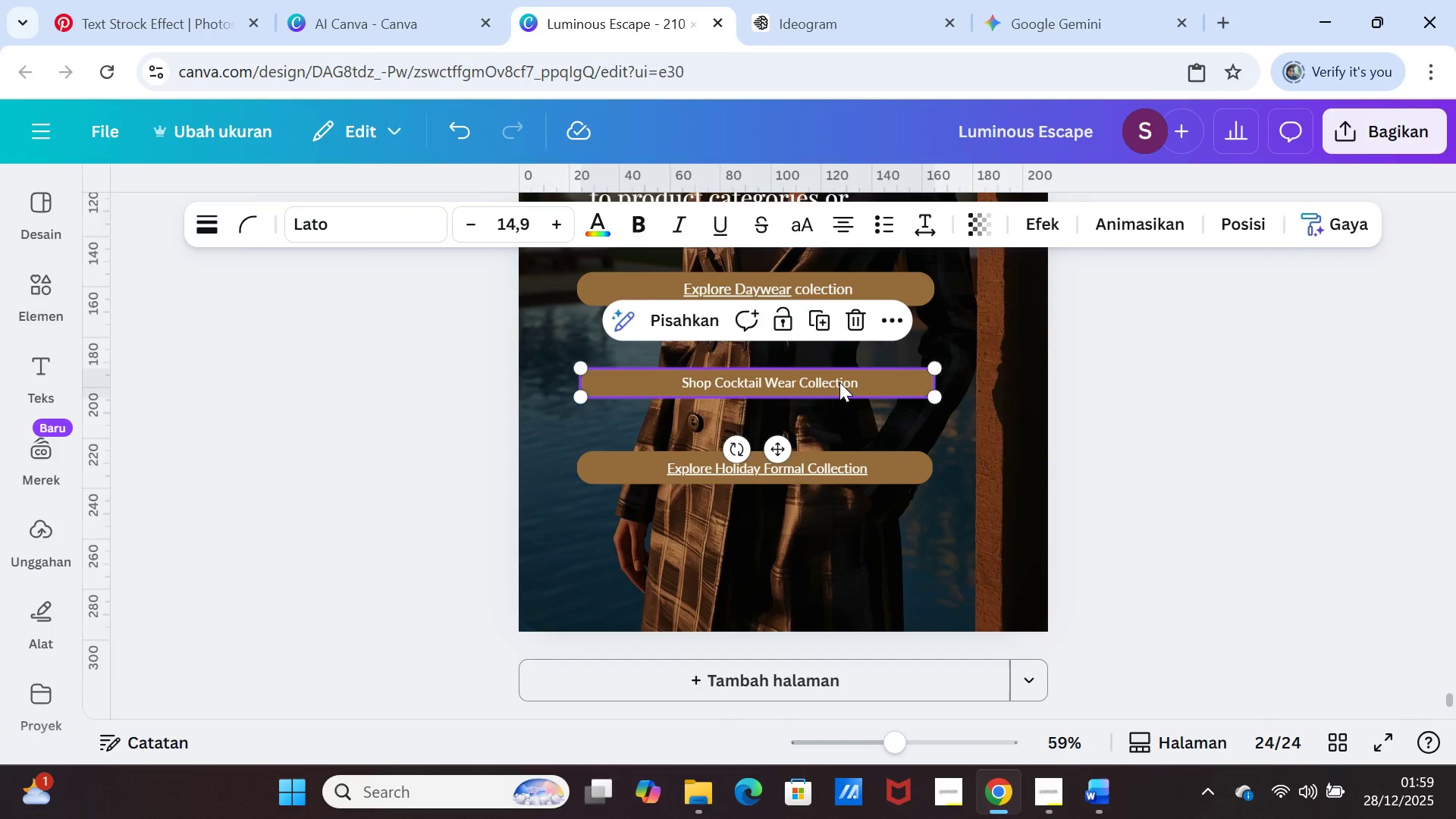 
left_click([839, 382])
 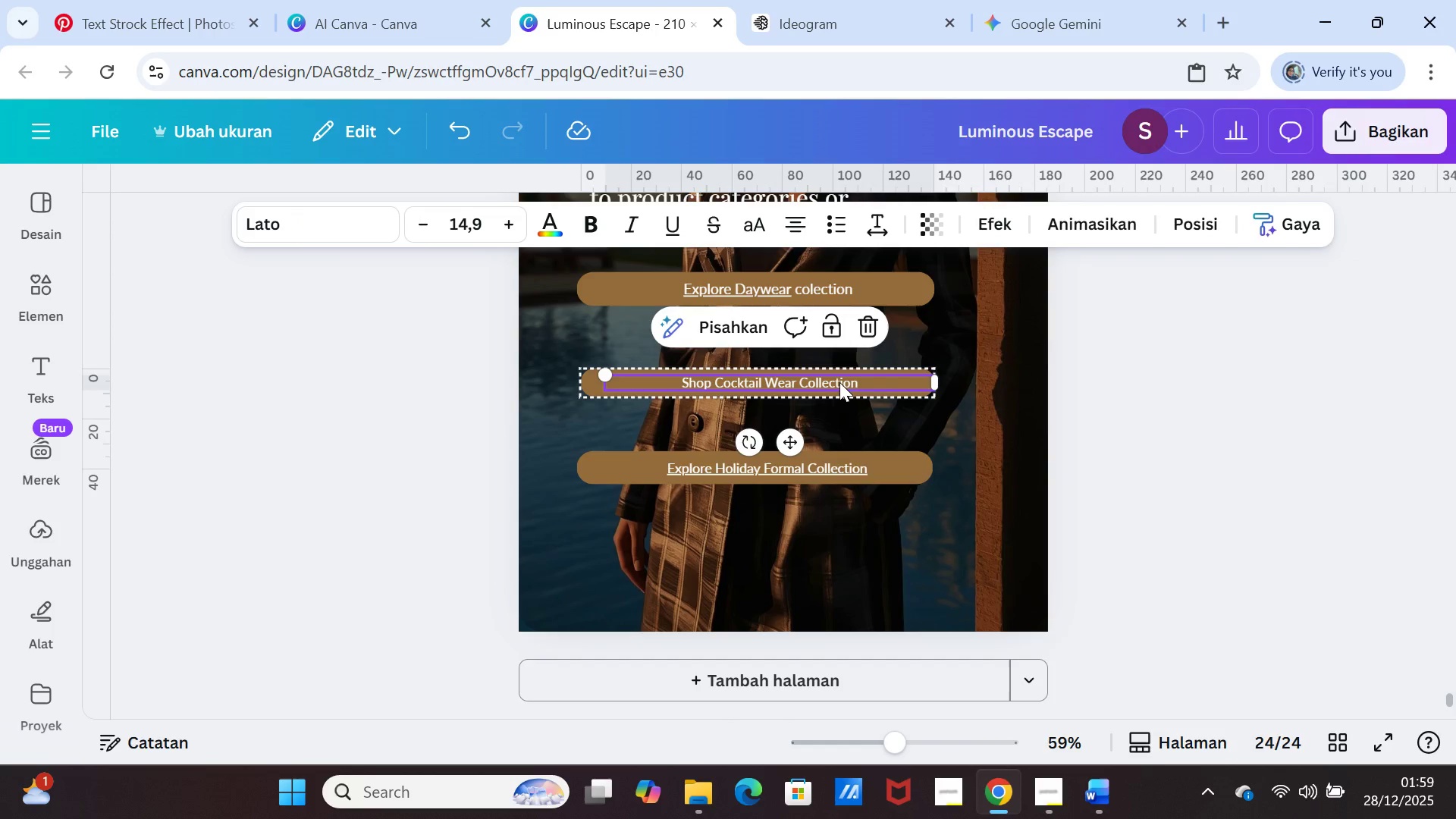 
right_click([839, 382])
 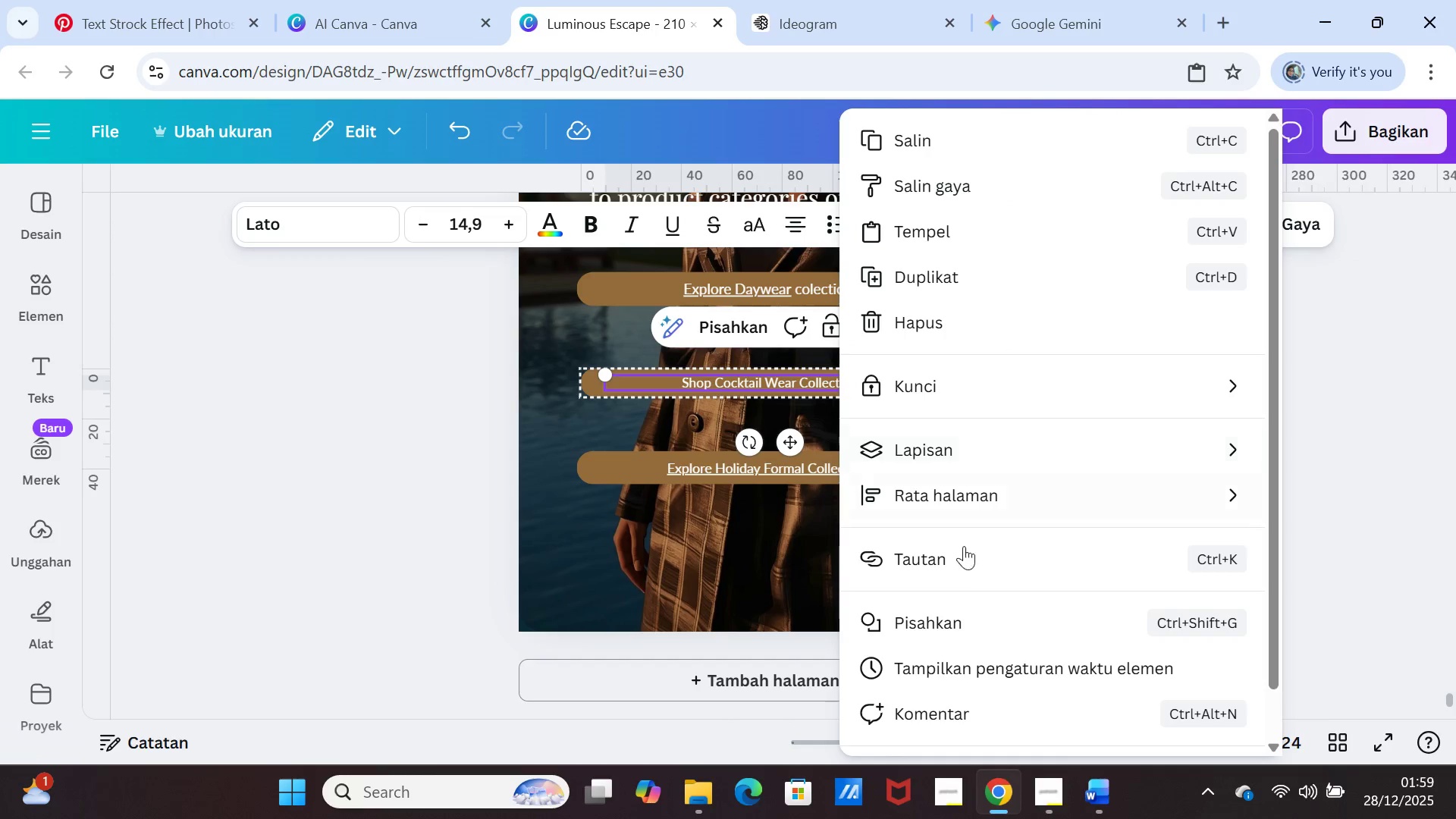 
left_click([956, 554])
 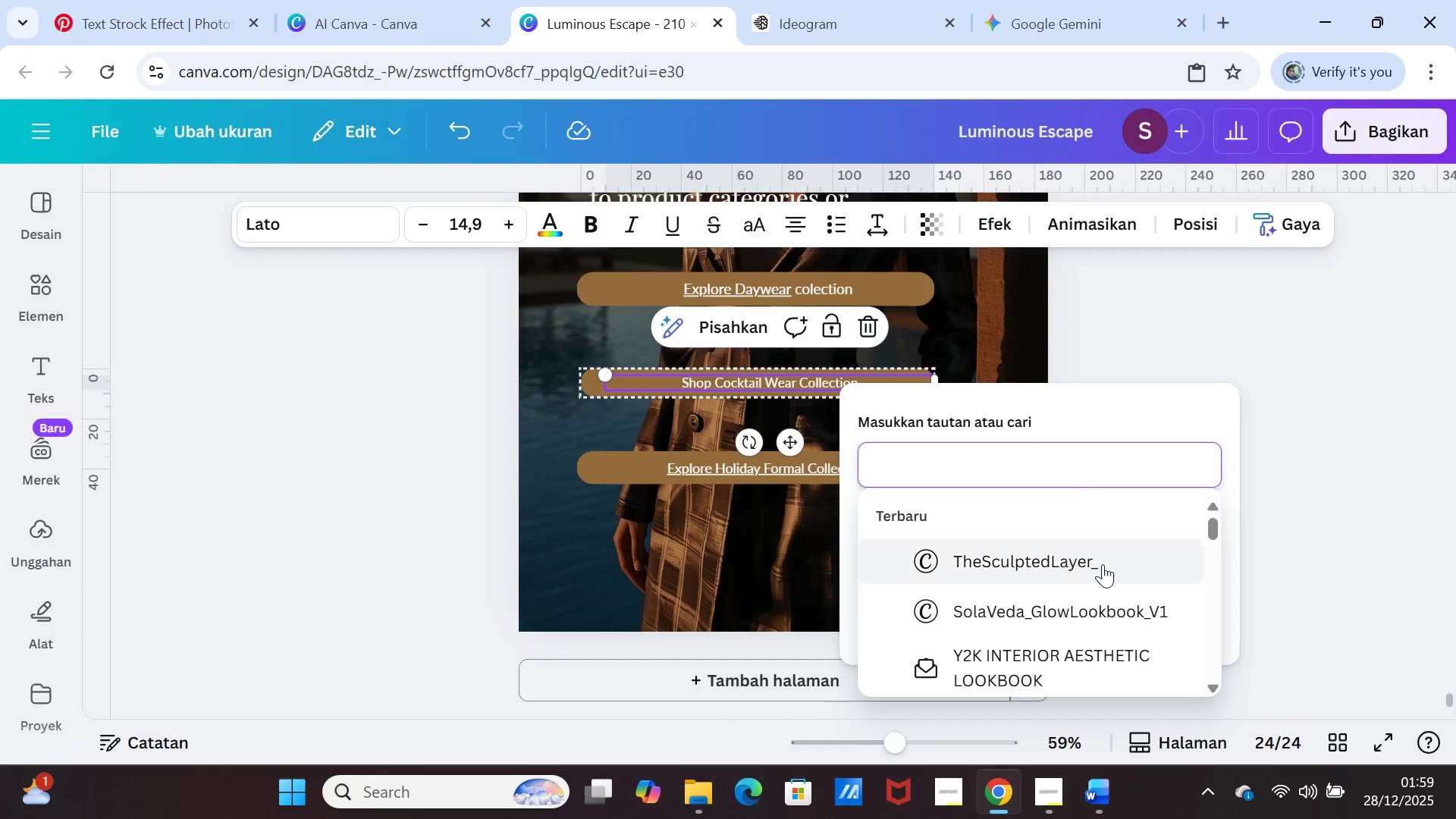 
scroll: coordinate [1102, 607], scroll_direction: down, amount: 6.0
 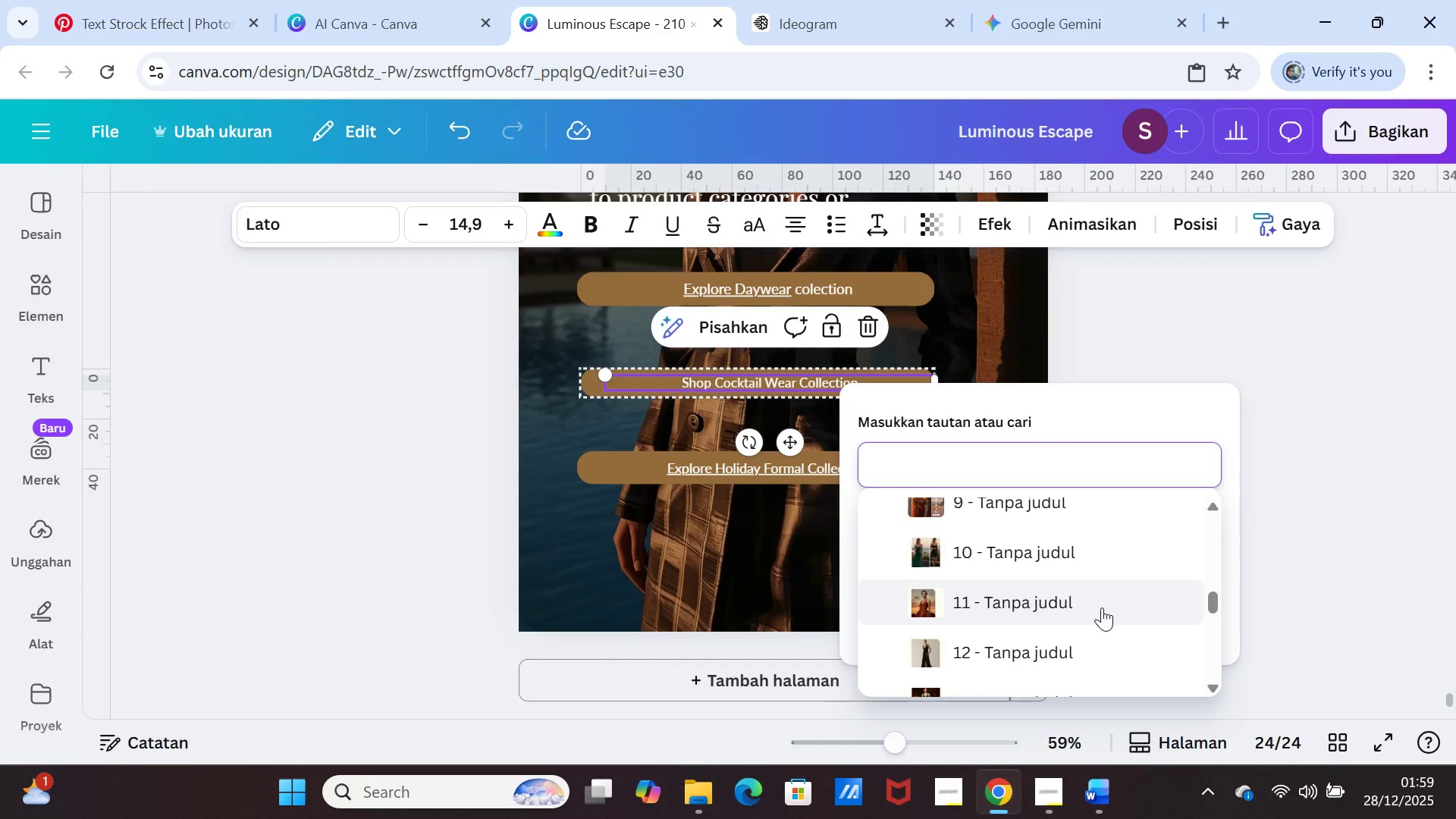 
scroll: coordinate [1102, 607], scroll_direction: up, amount: 1.0
 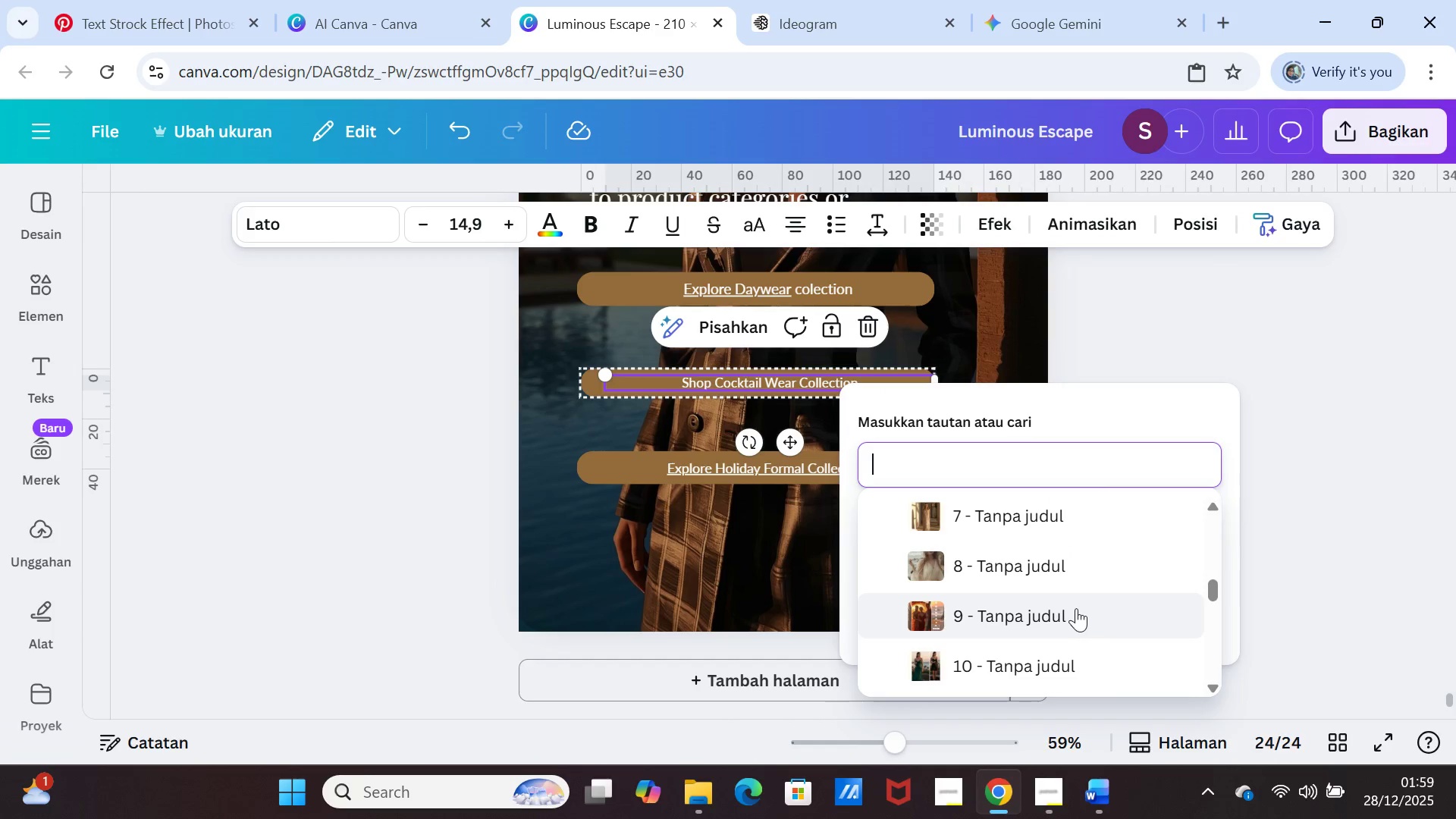 
left_click([1062, 610])
 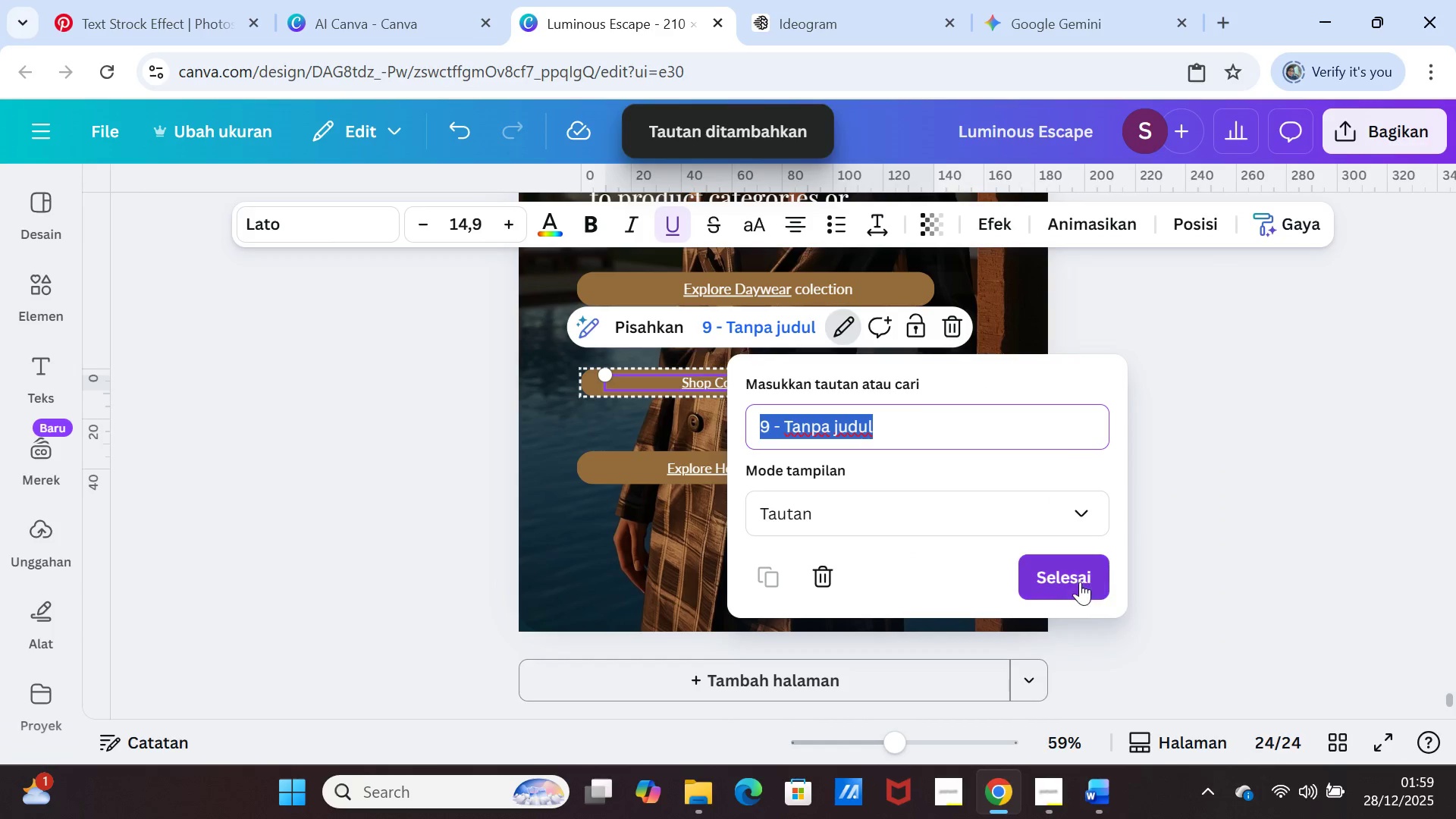 
left_click([1068, 580])
 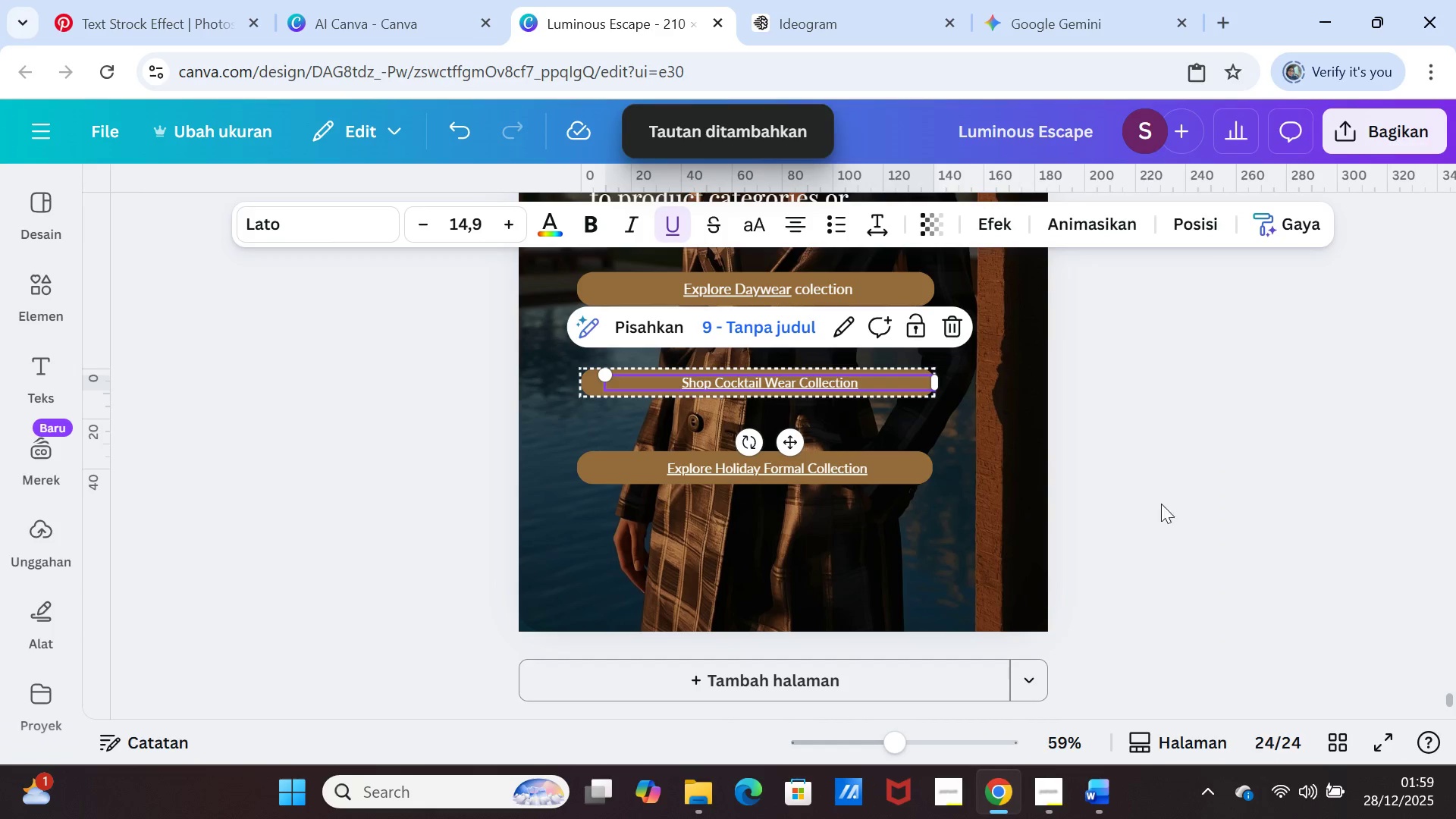 
left_click([1175, 498])
 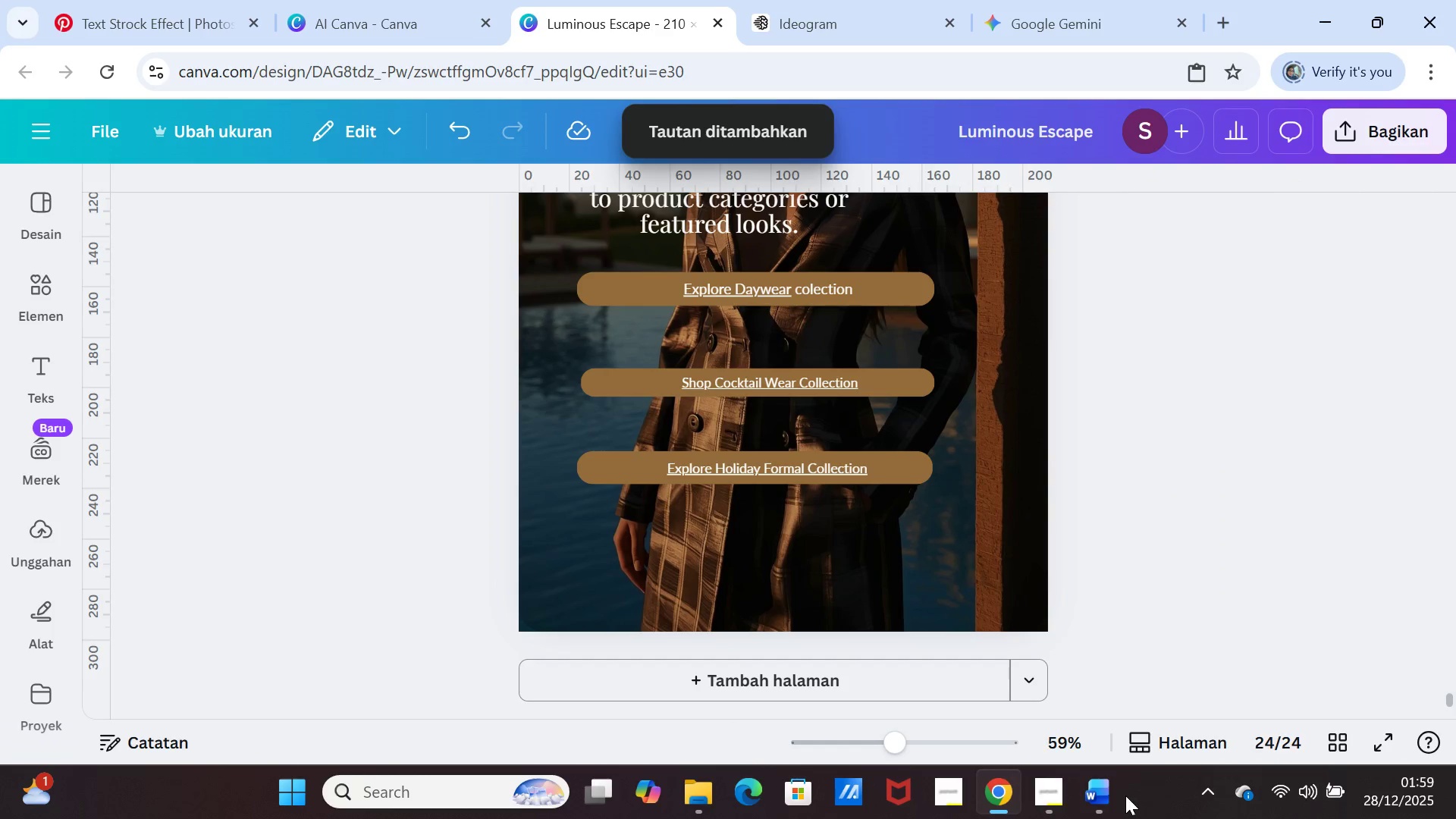 
left_click([1094, 795])
 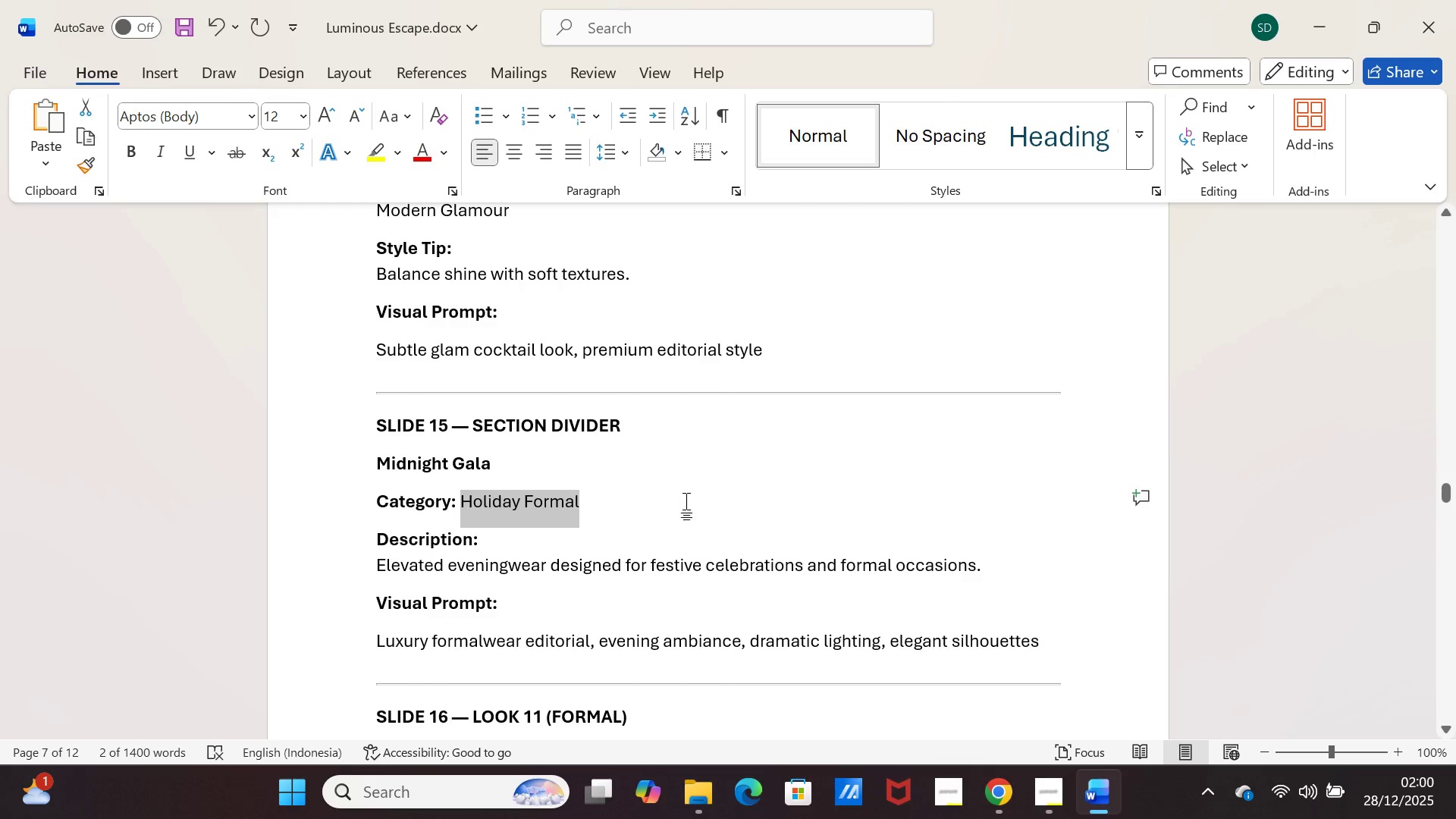 
scroll: coordinate [805, 504], scroll_direction: up, amount: 38.0
 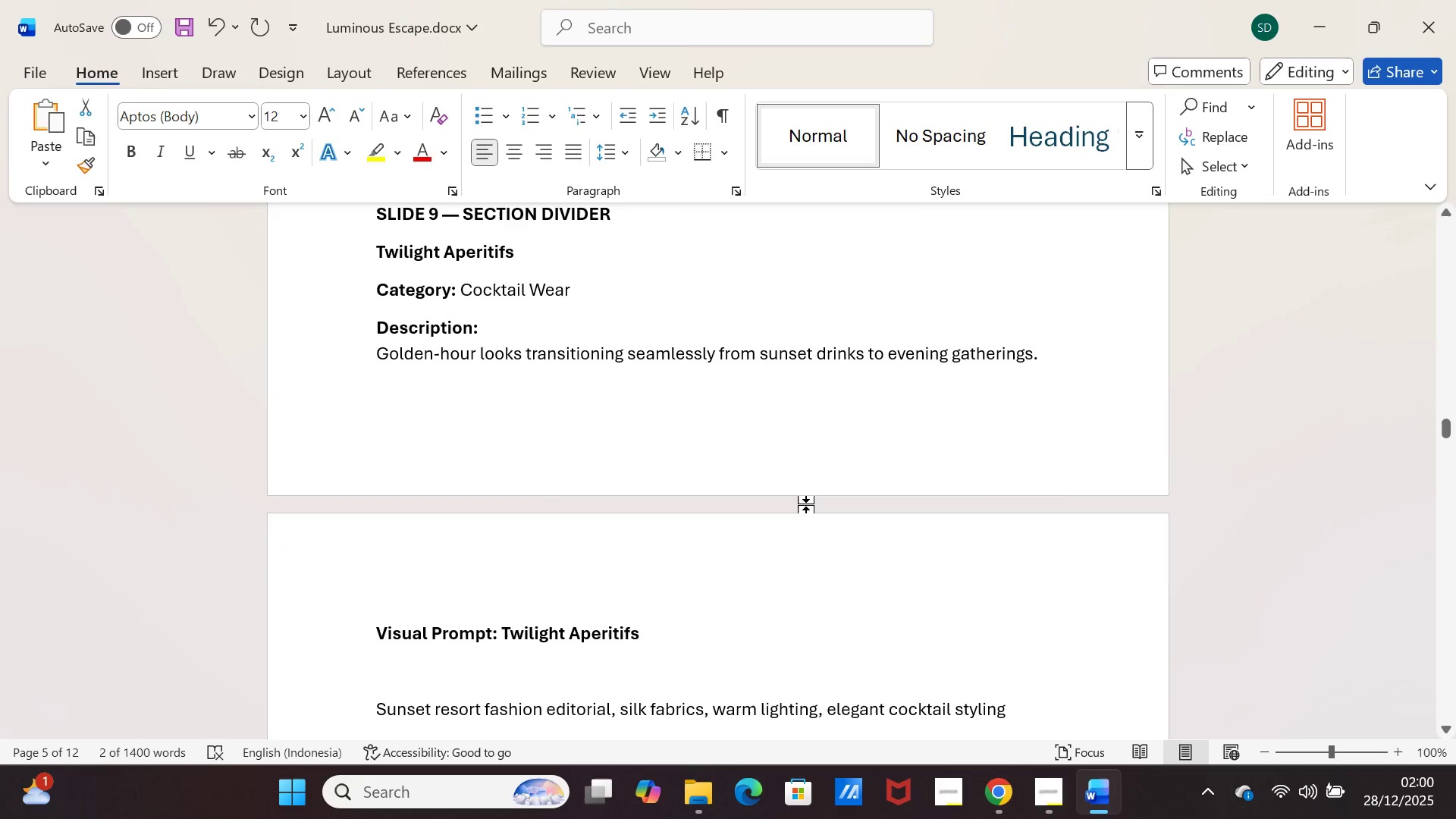 
scroll: coordinate [805, 504], scroll_direction: down, amount: 1.0
 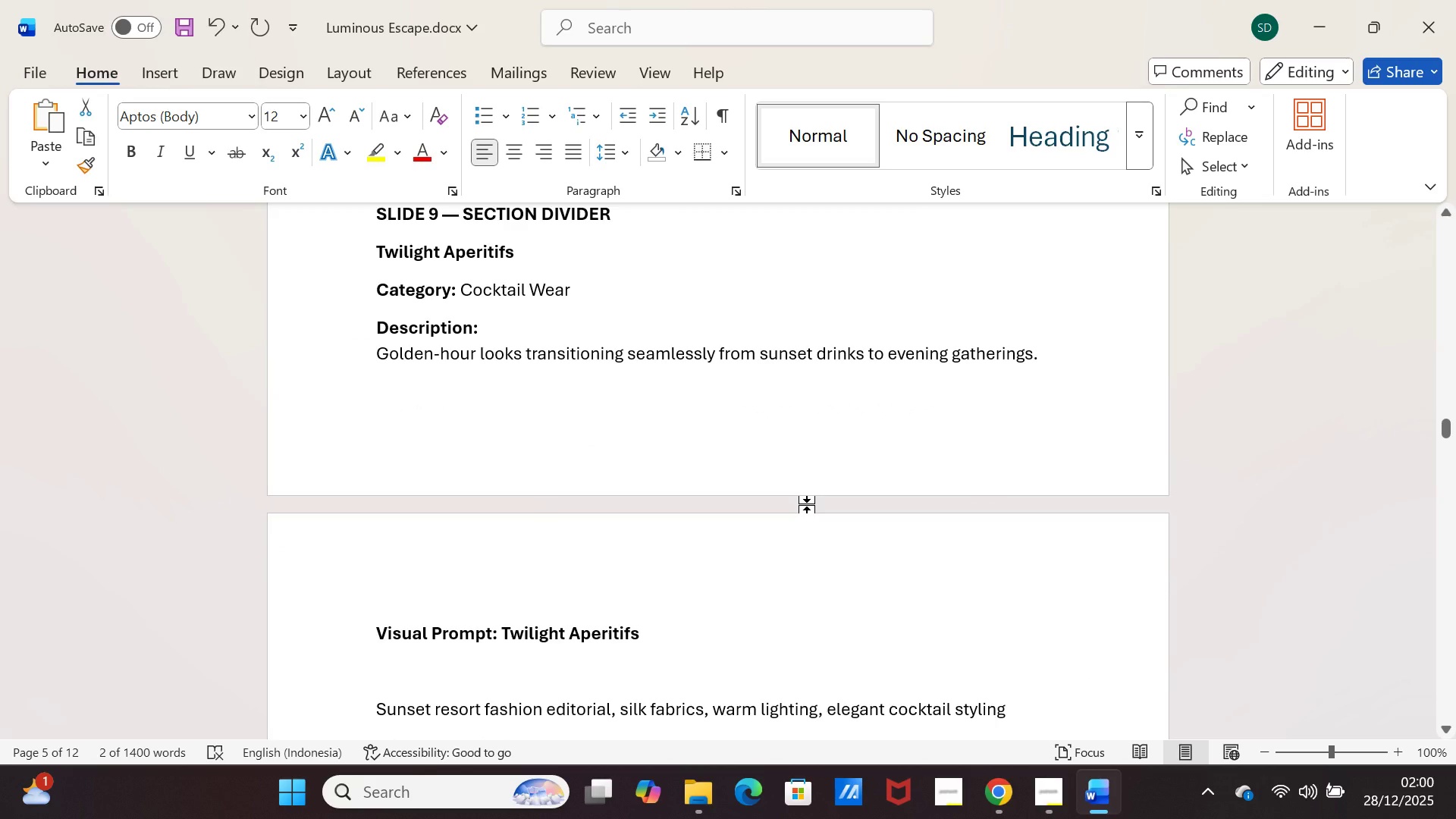 
scroll: coordinate [806, 504], scroll_direction: up, amount: 1.0
 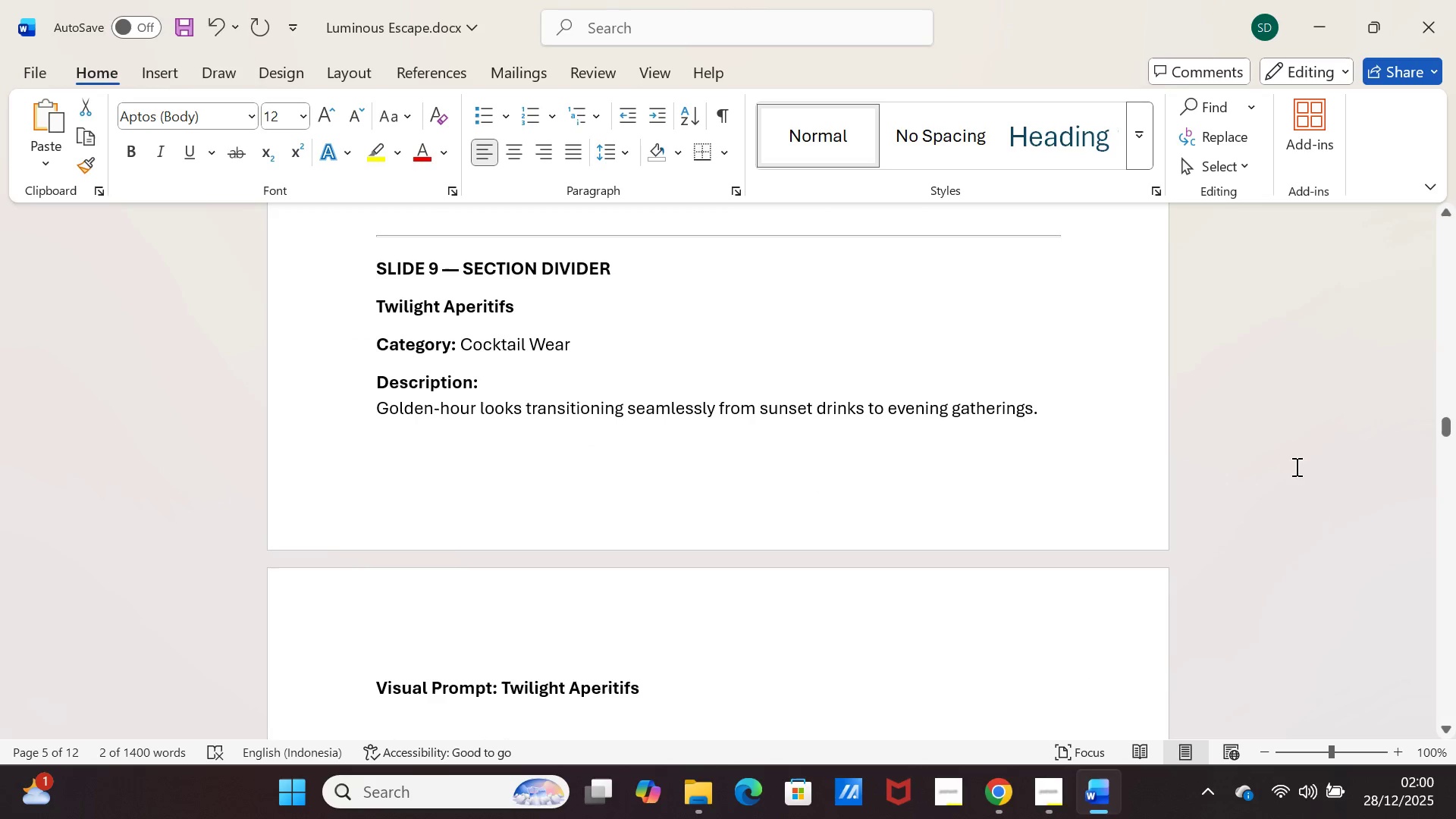 
left_click([1299, 469])
 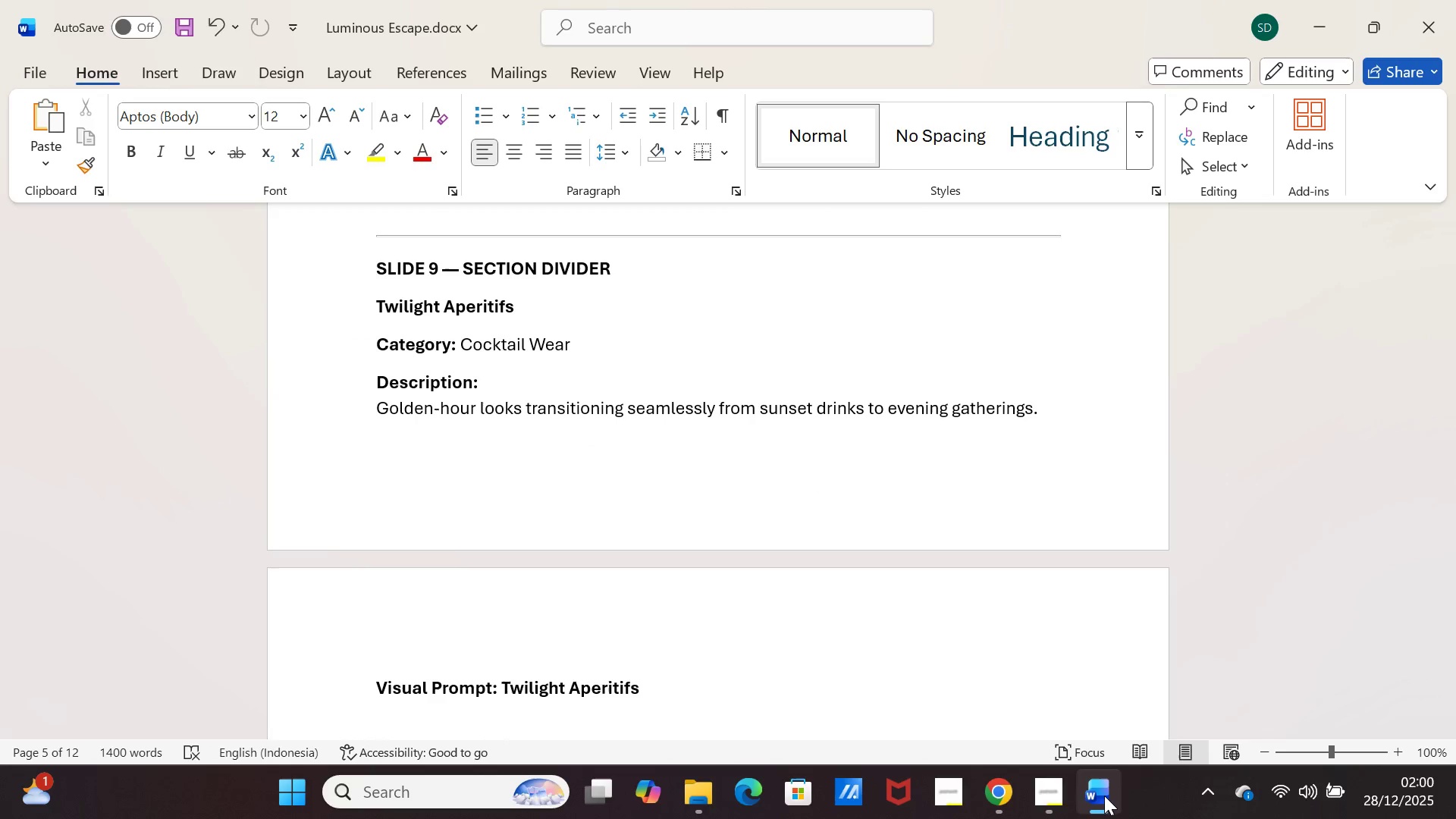 
left_click([1104, 795])
 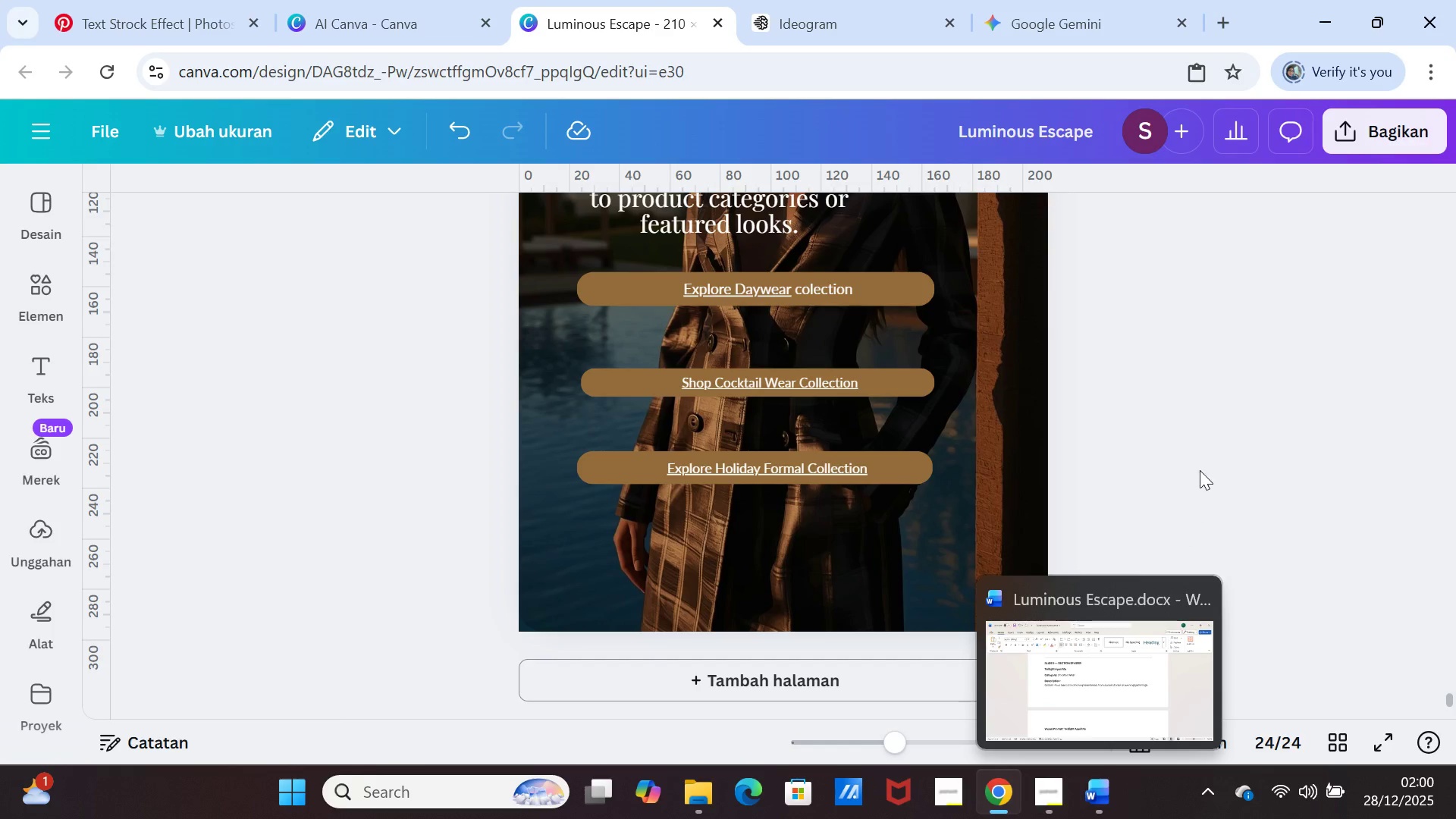 
left_click([1205, 457])
 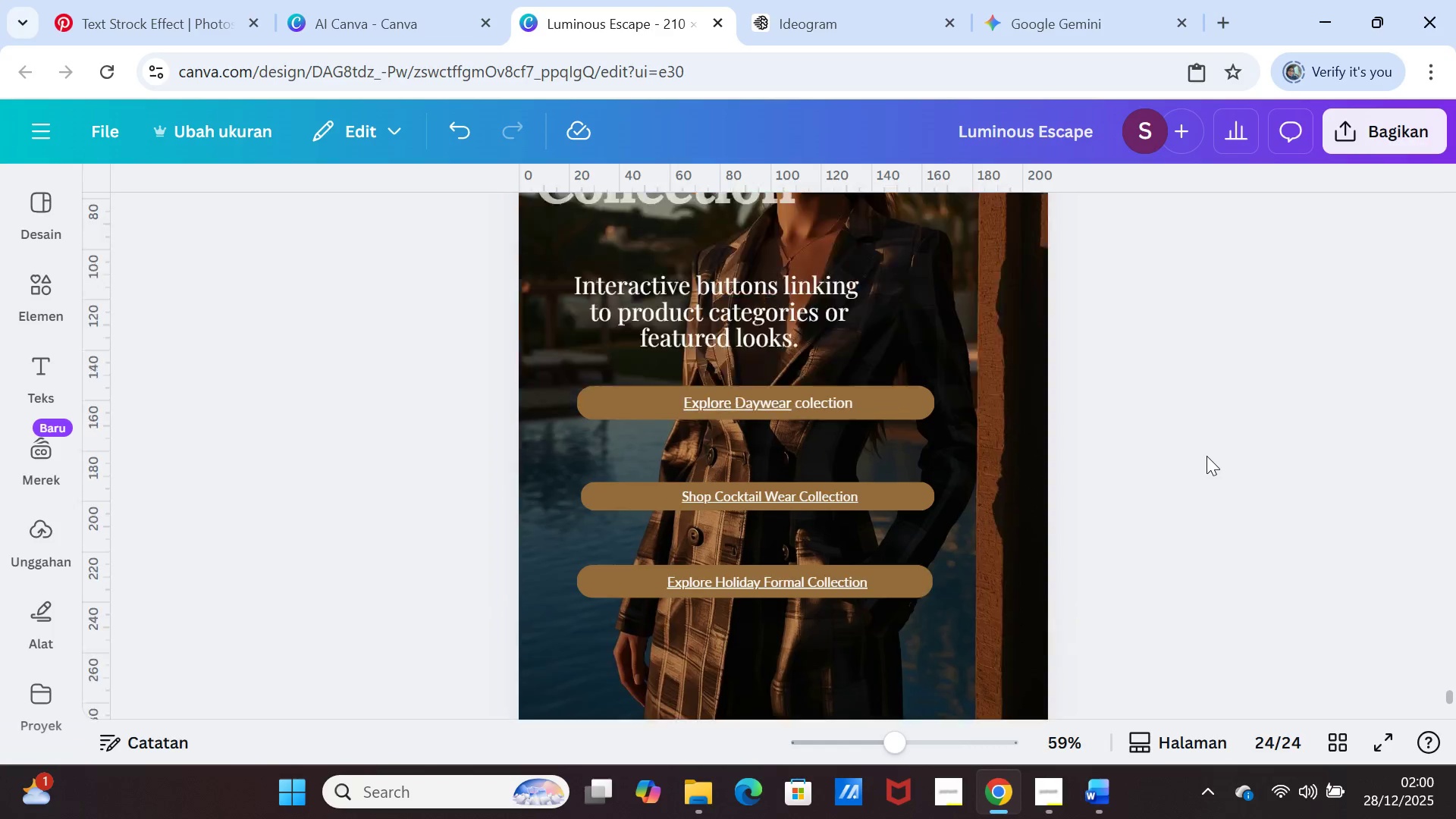 
scroll: coordinate [1207, 456], scroll_direction: up, amount: 4.0
 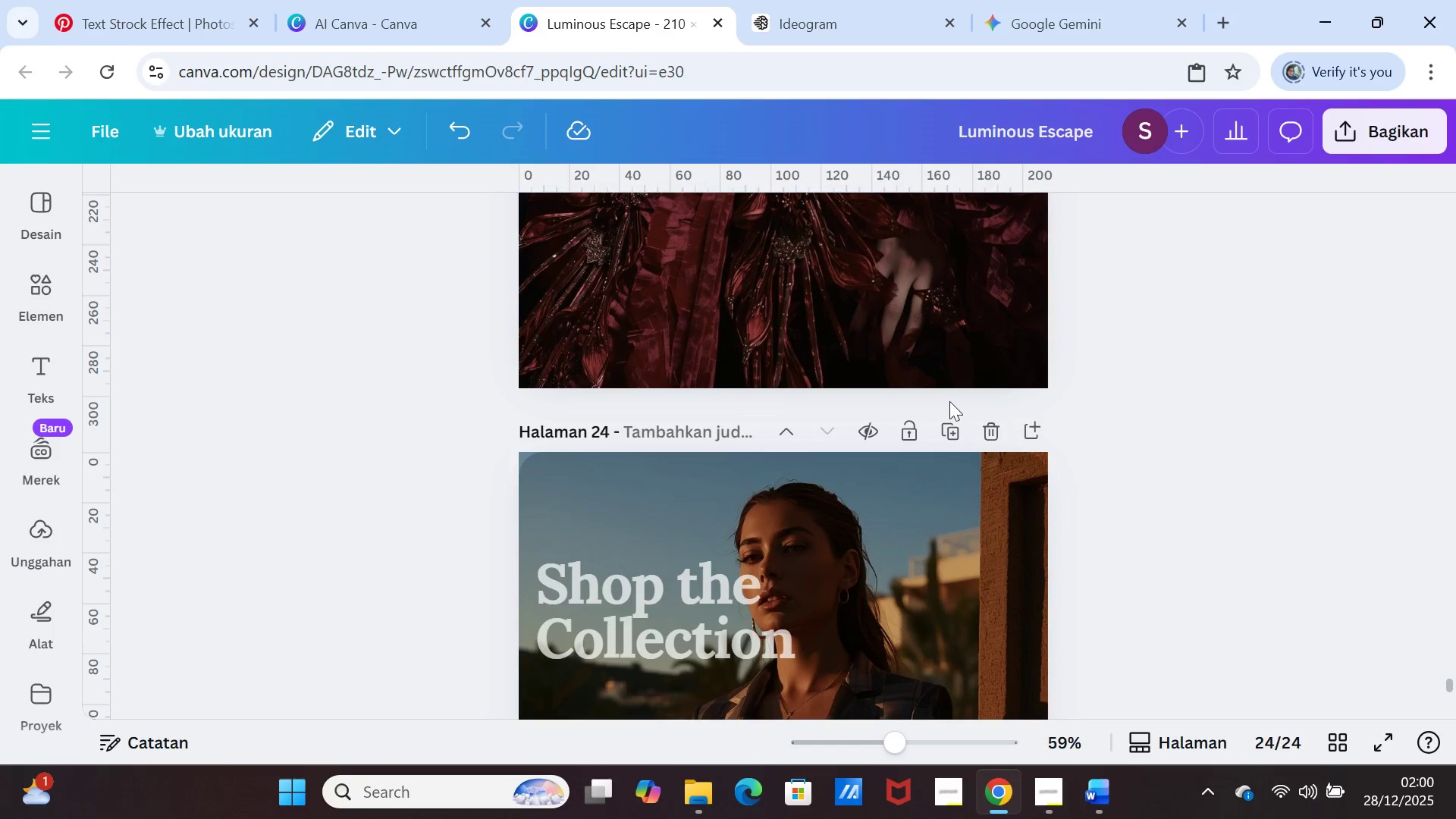 
left_click([953, 424])
 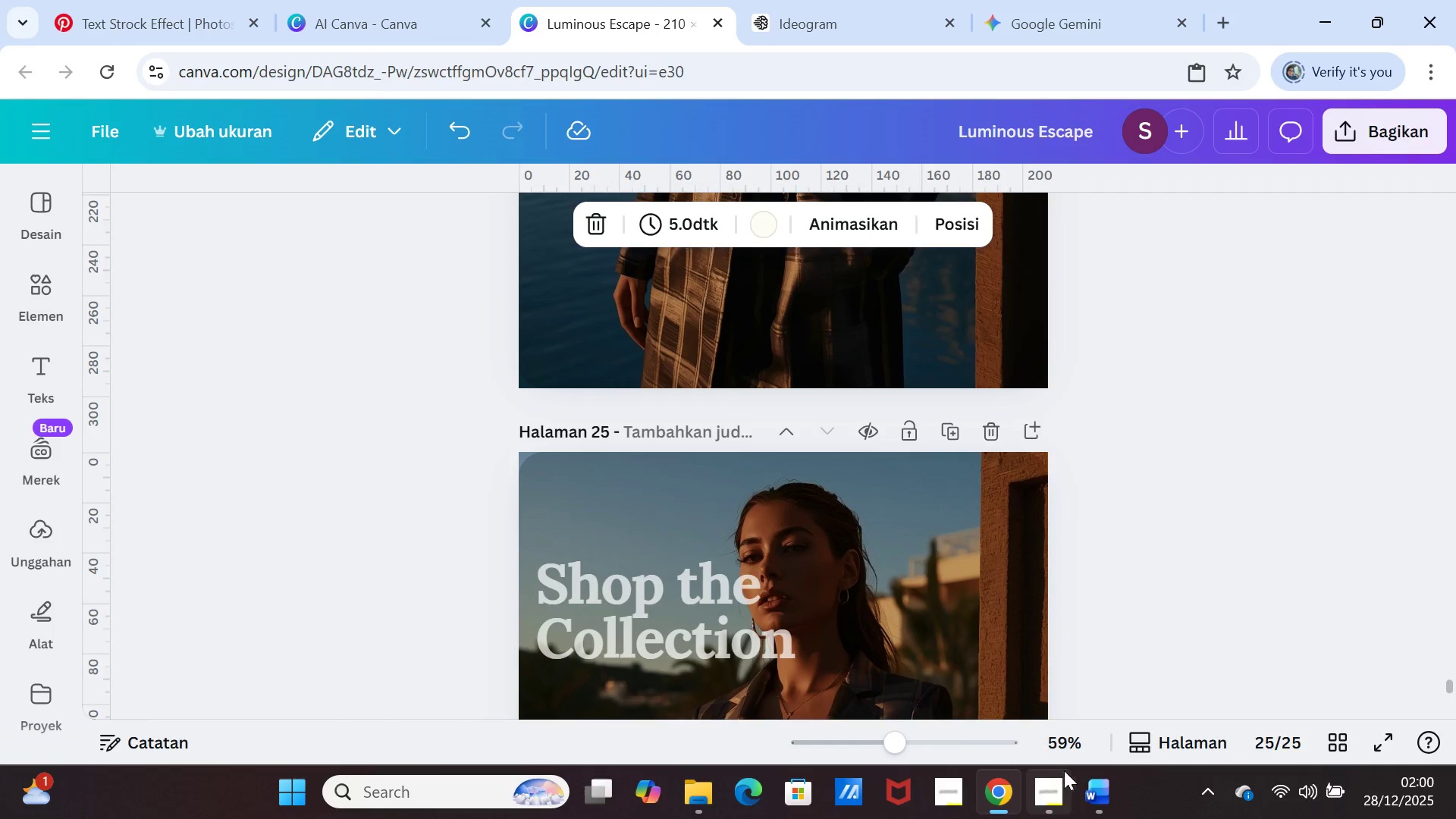 
left_click([1094, 786])
 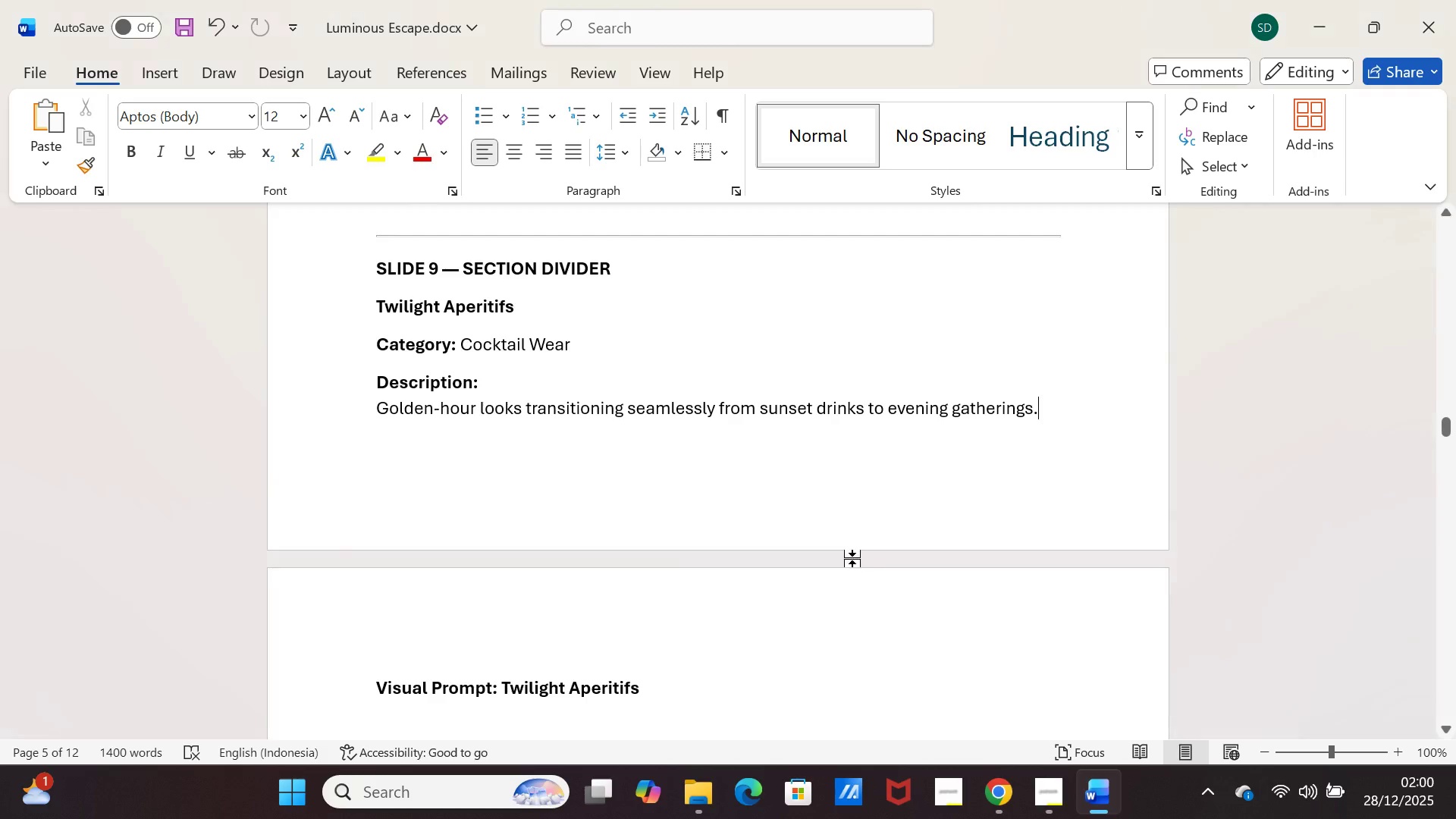 
scroll: coordinate [562, 573], scroll_direction: down, amount: 95.0
 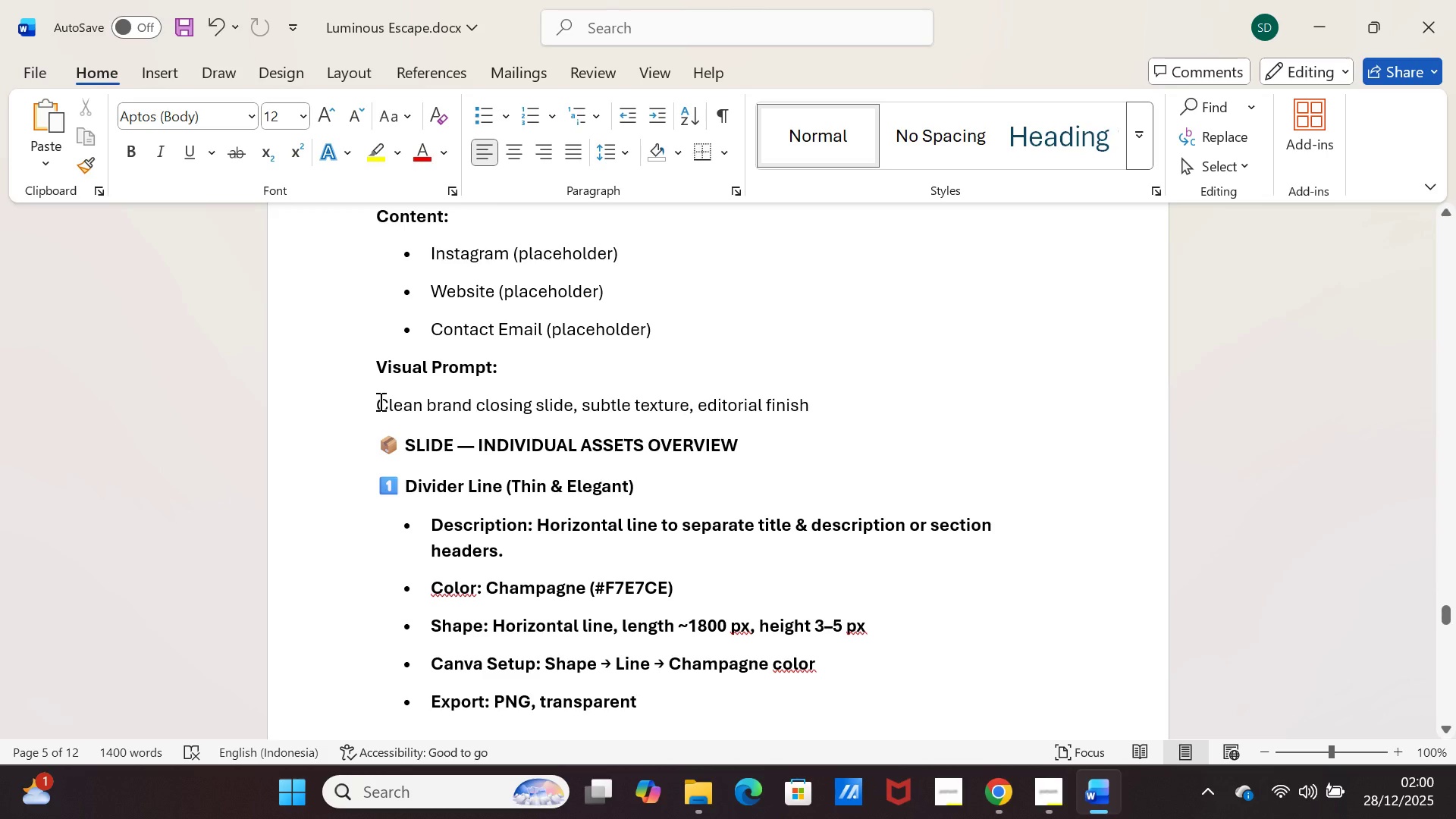 
left_click_drag(start_coordinate=[377, 401], to_coordinate=[794, 402])
 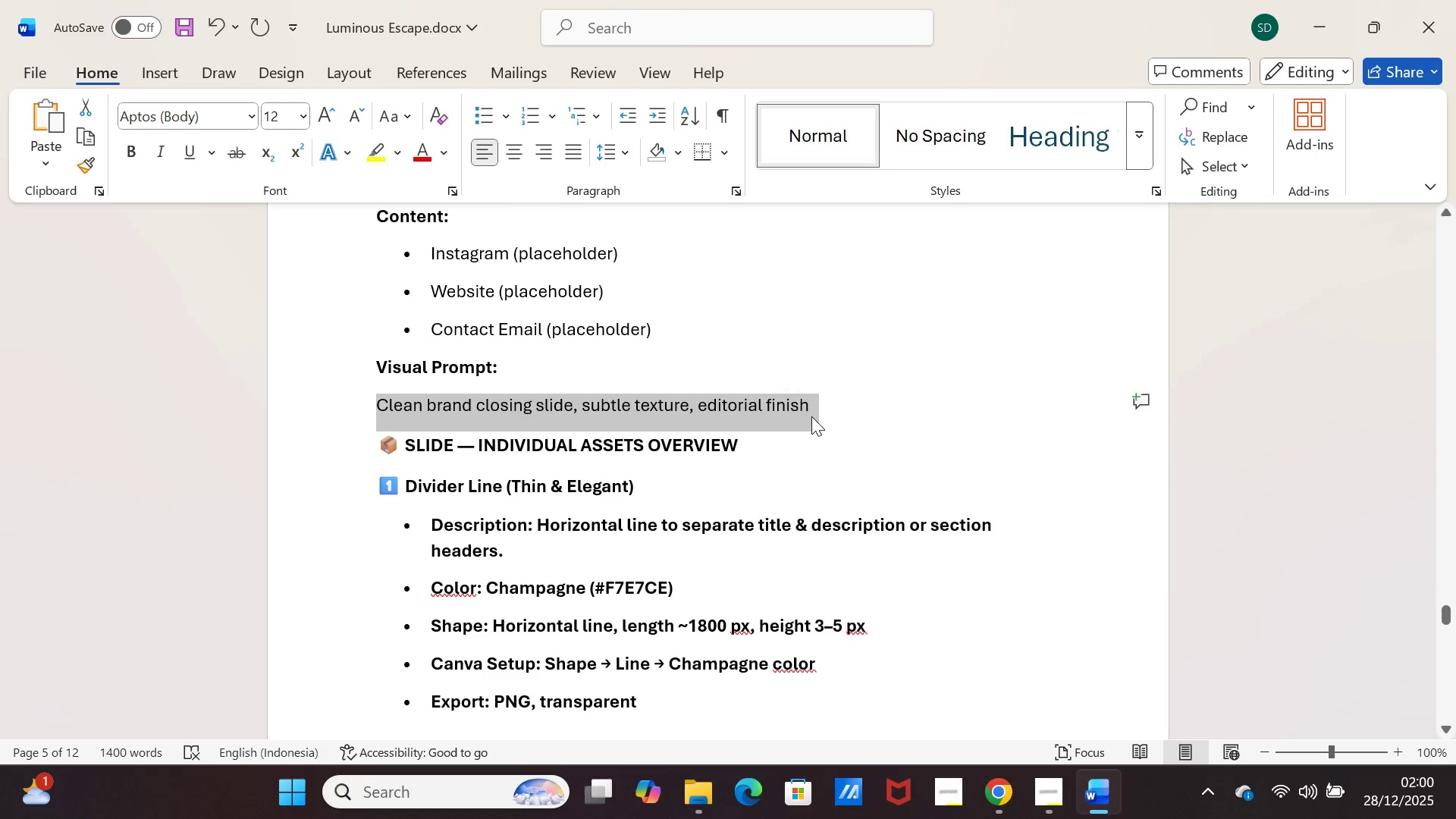 
key(Control+C)
 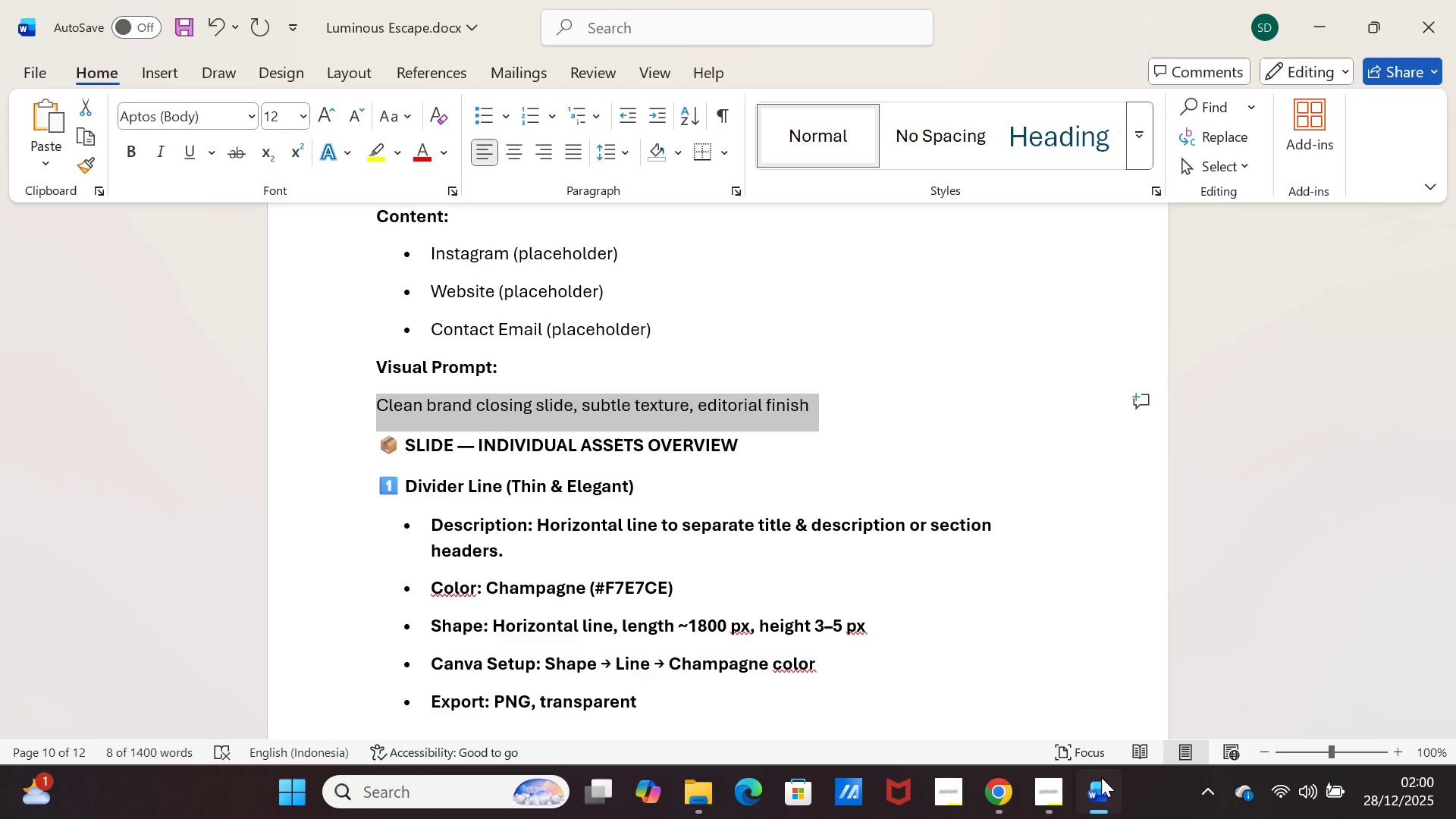 
left_click([1101, 777])
 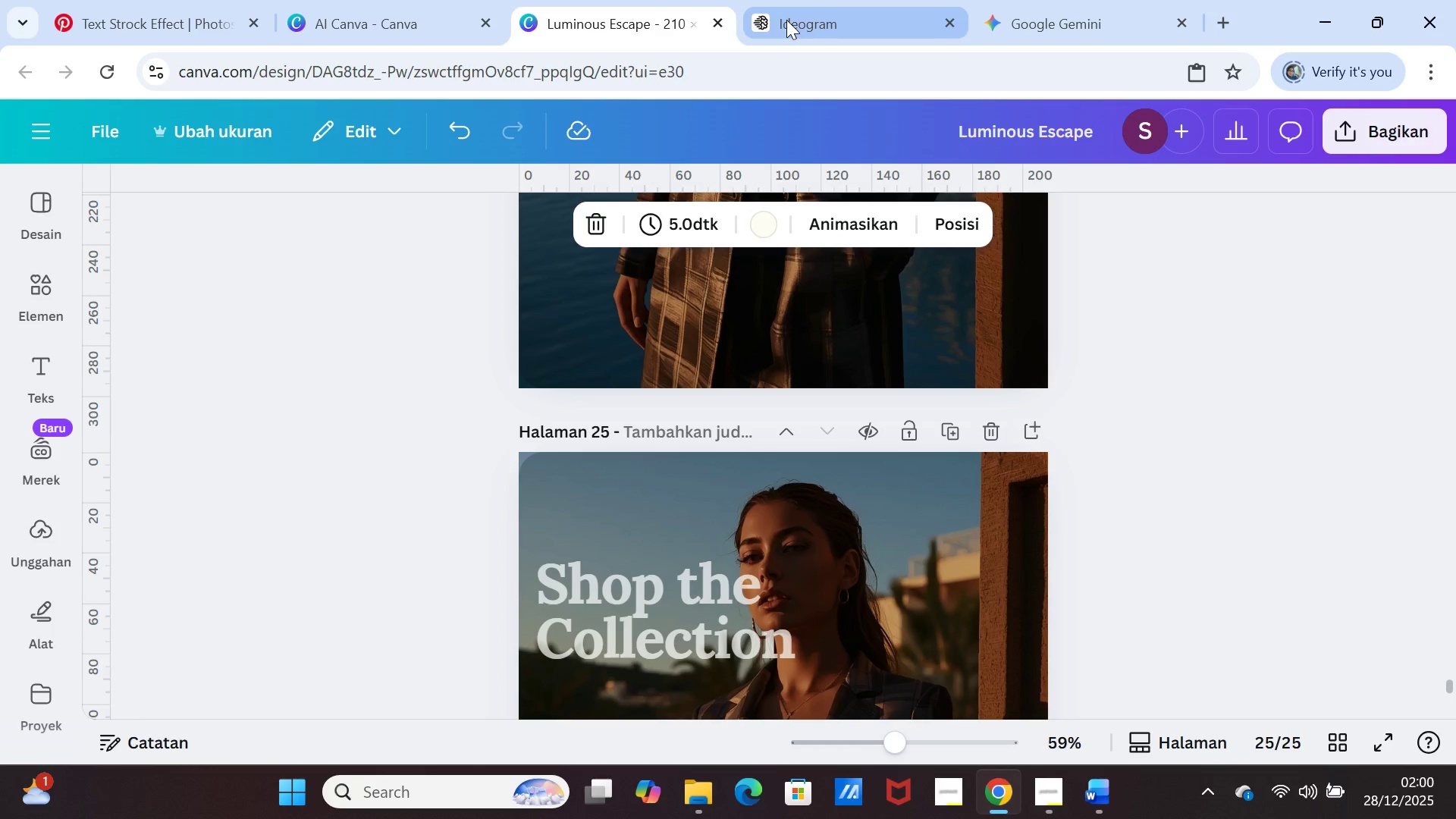 
left_click([817, 10])
 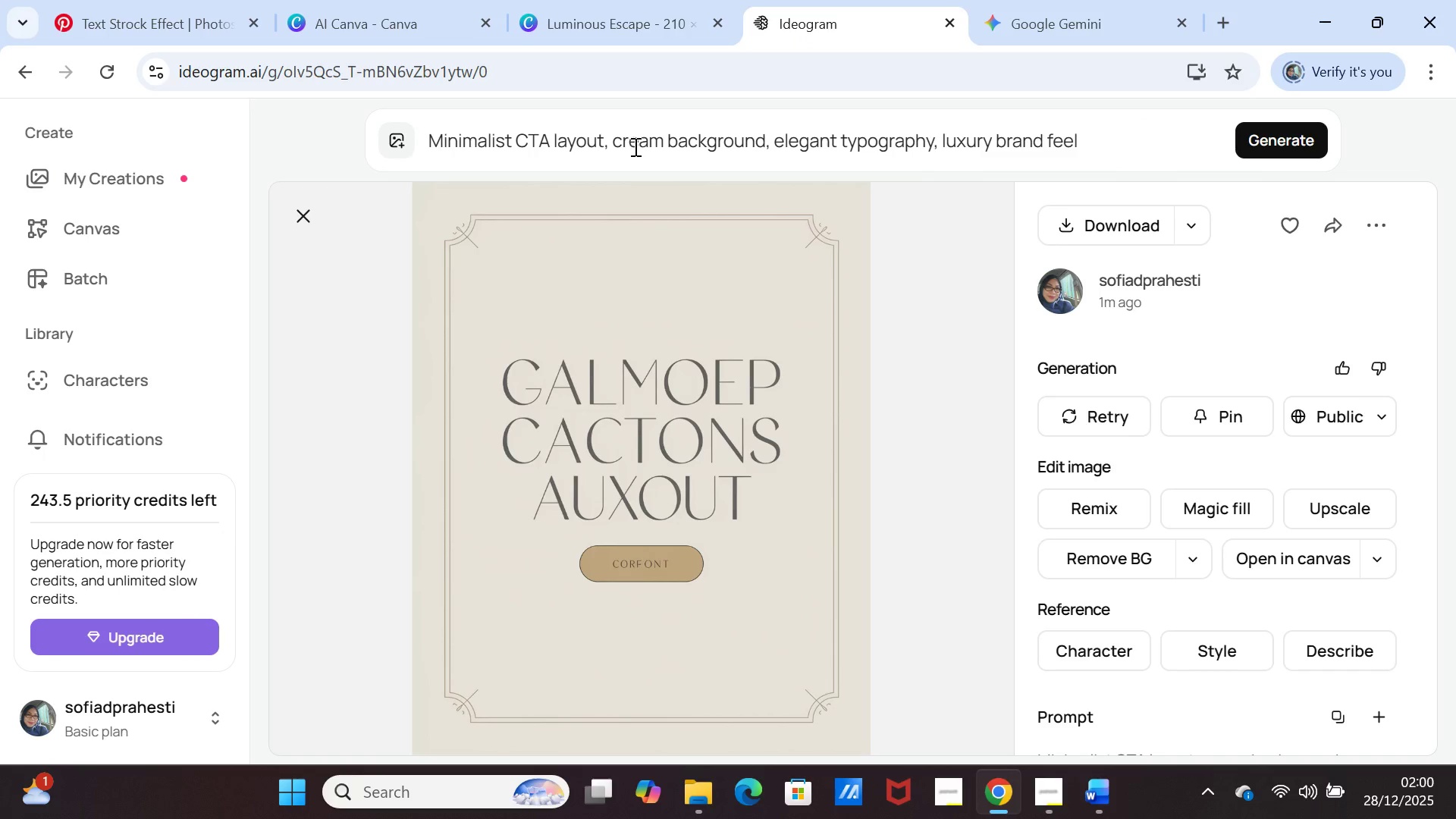 
left_click([634, 146])
 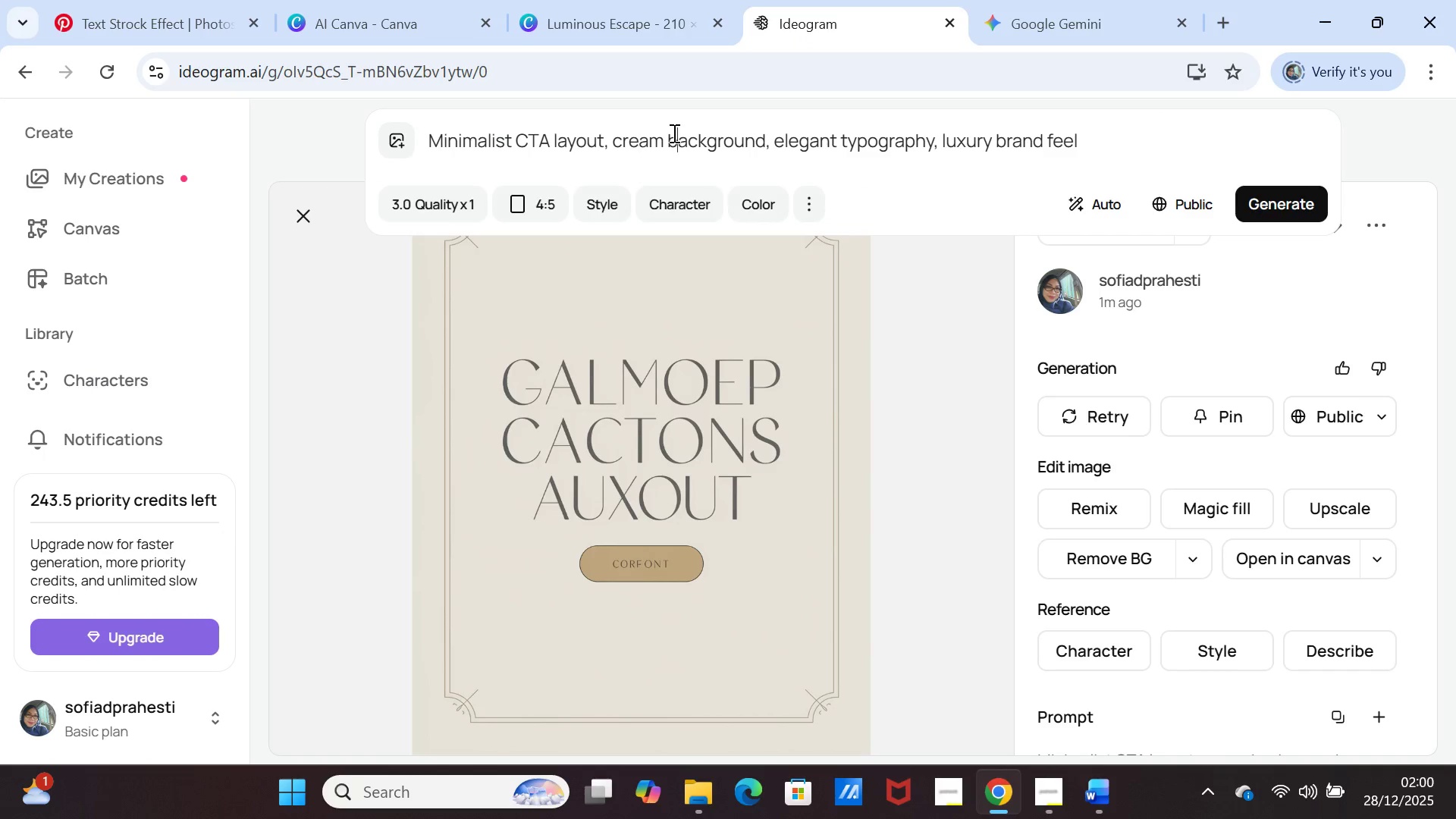 
double_click([673, 133])
 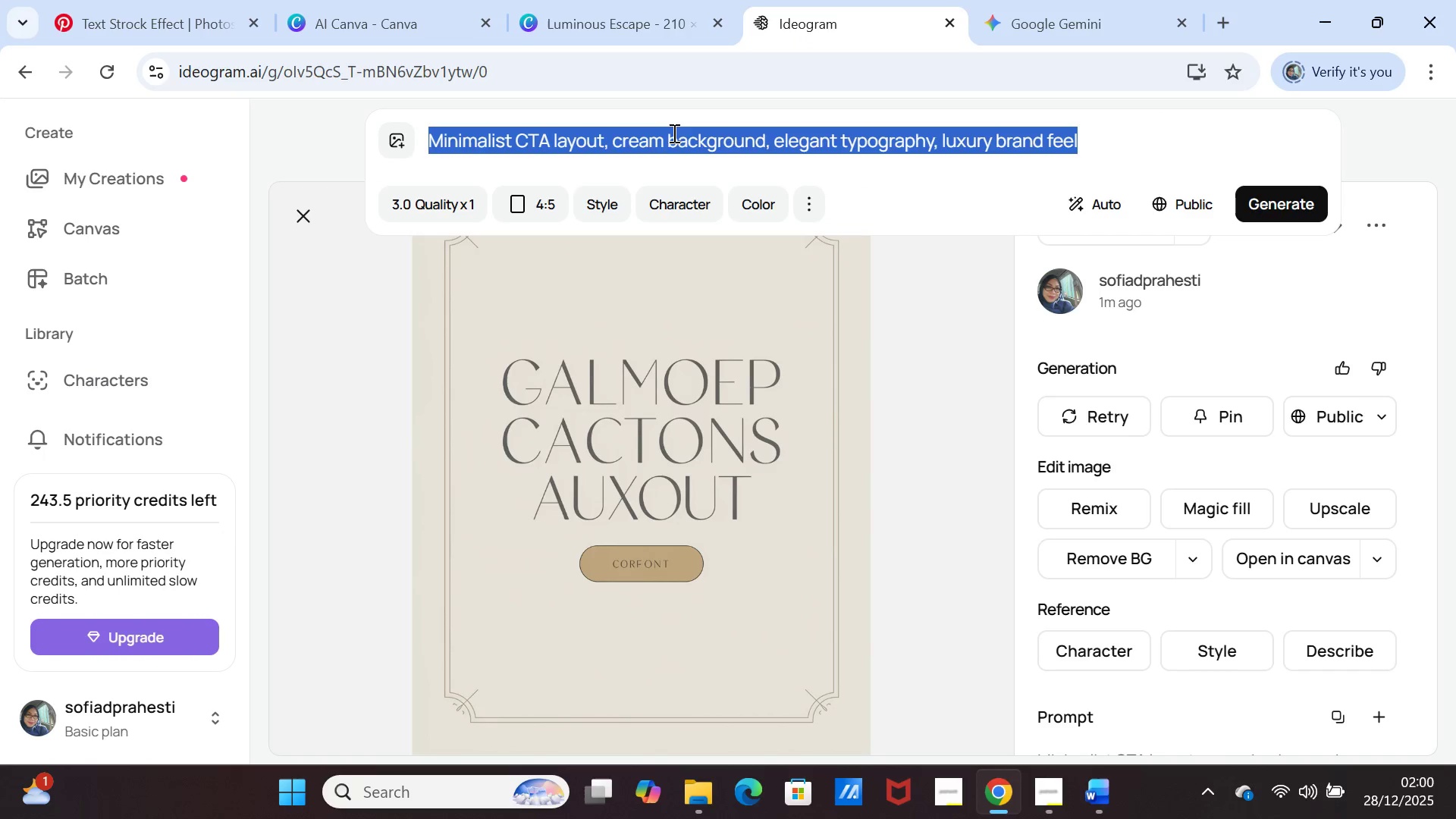 
triple_click([673, 133])
 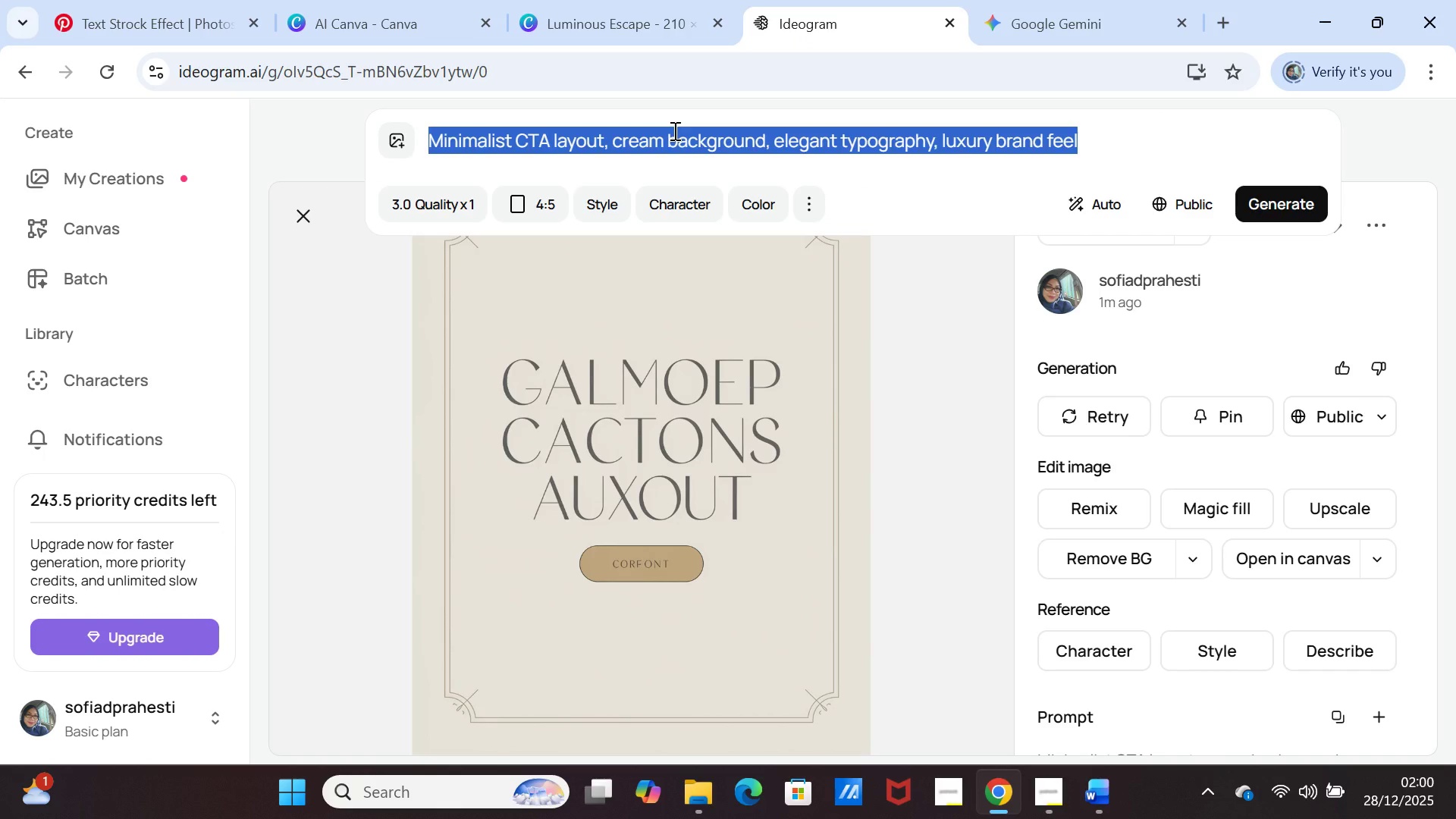 
key(Control+V)
 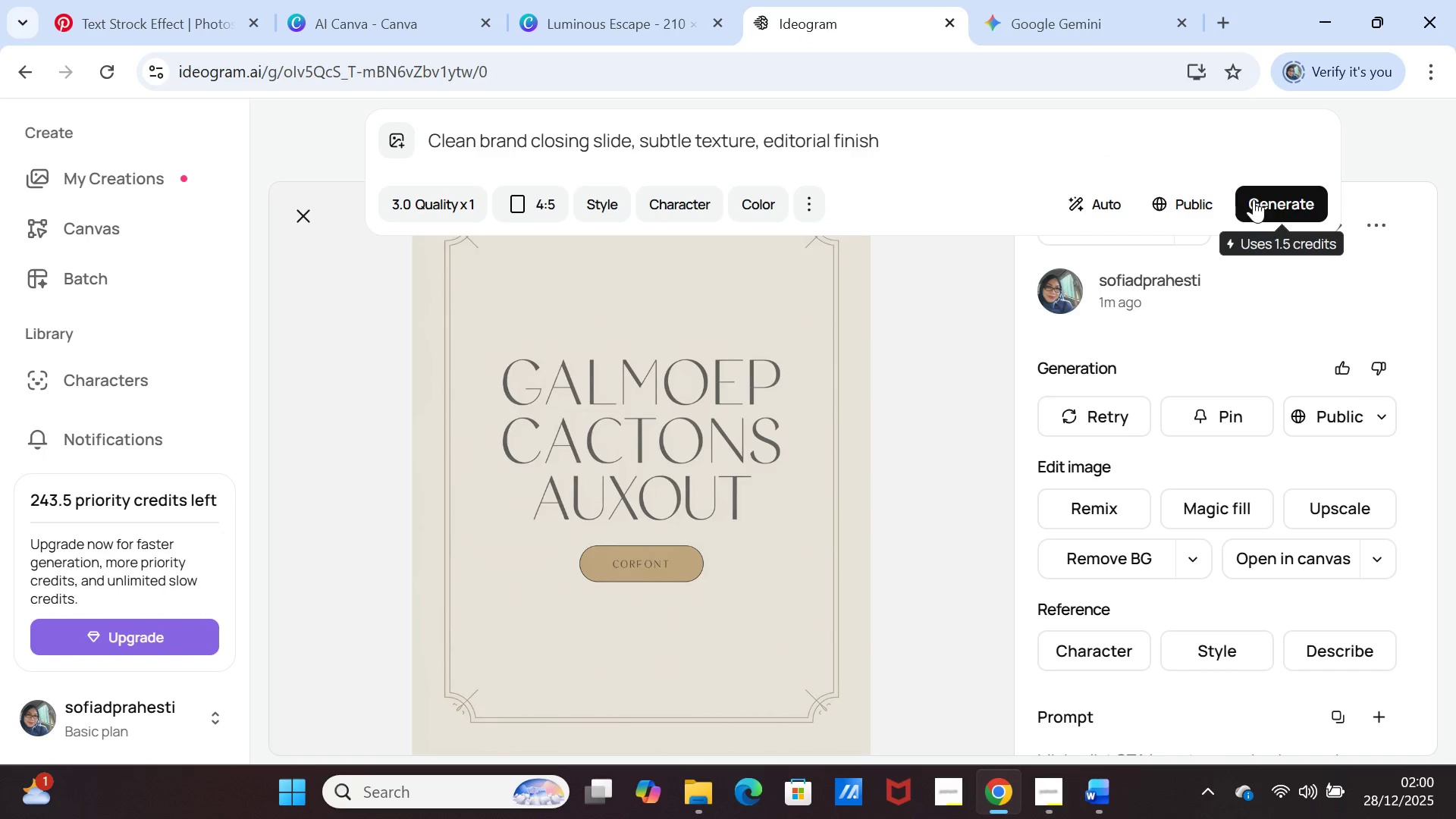 
left_click([1291, 200])
 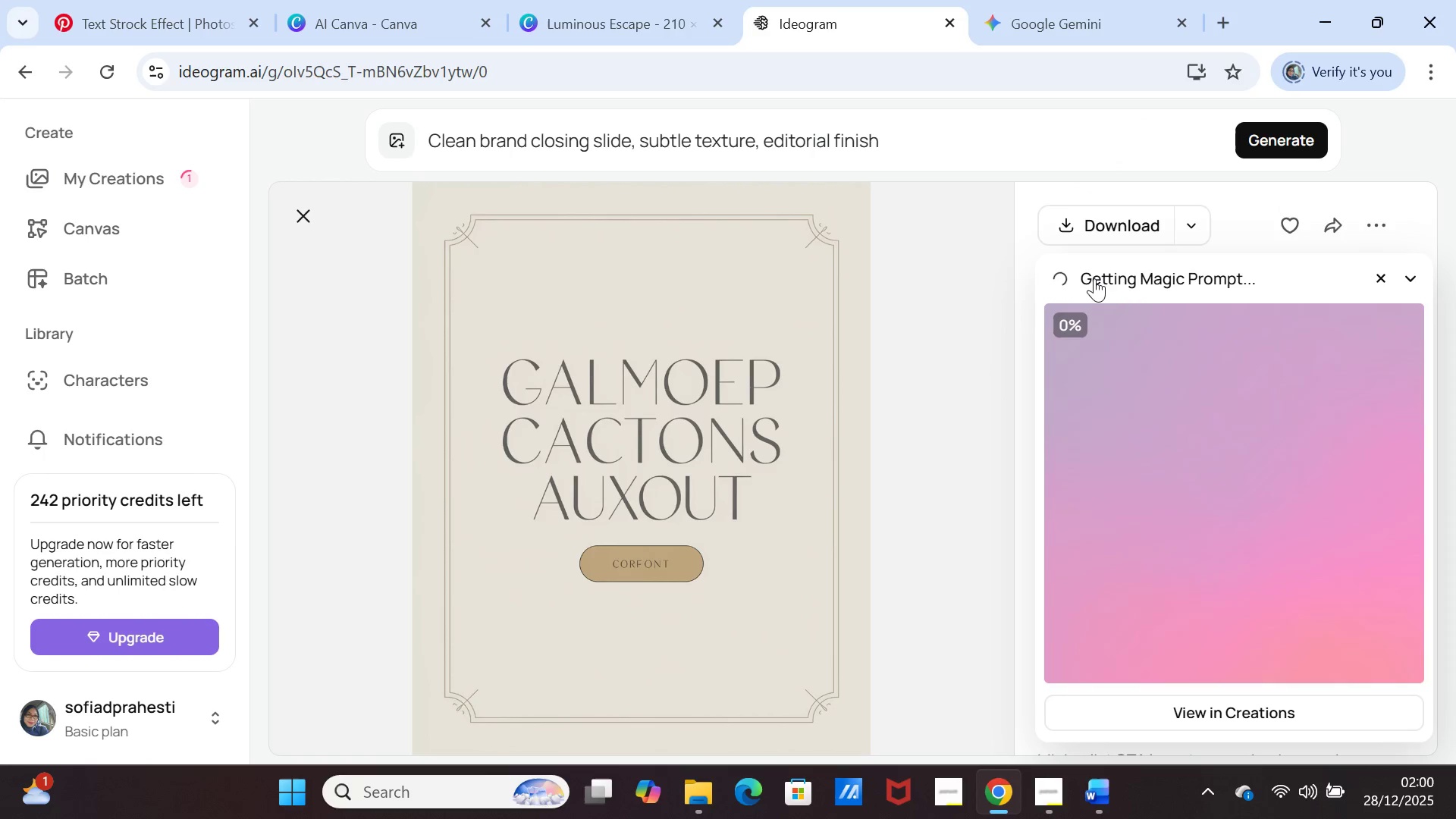 
wait(8.59)
 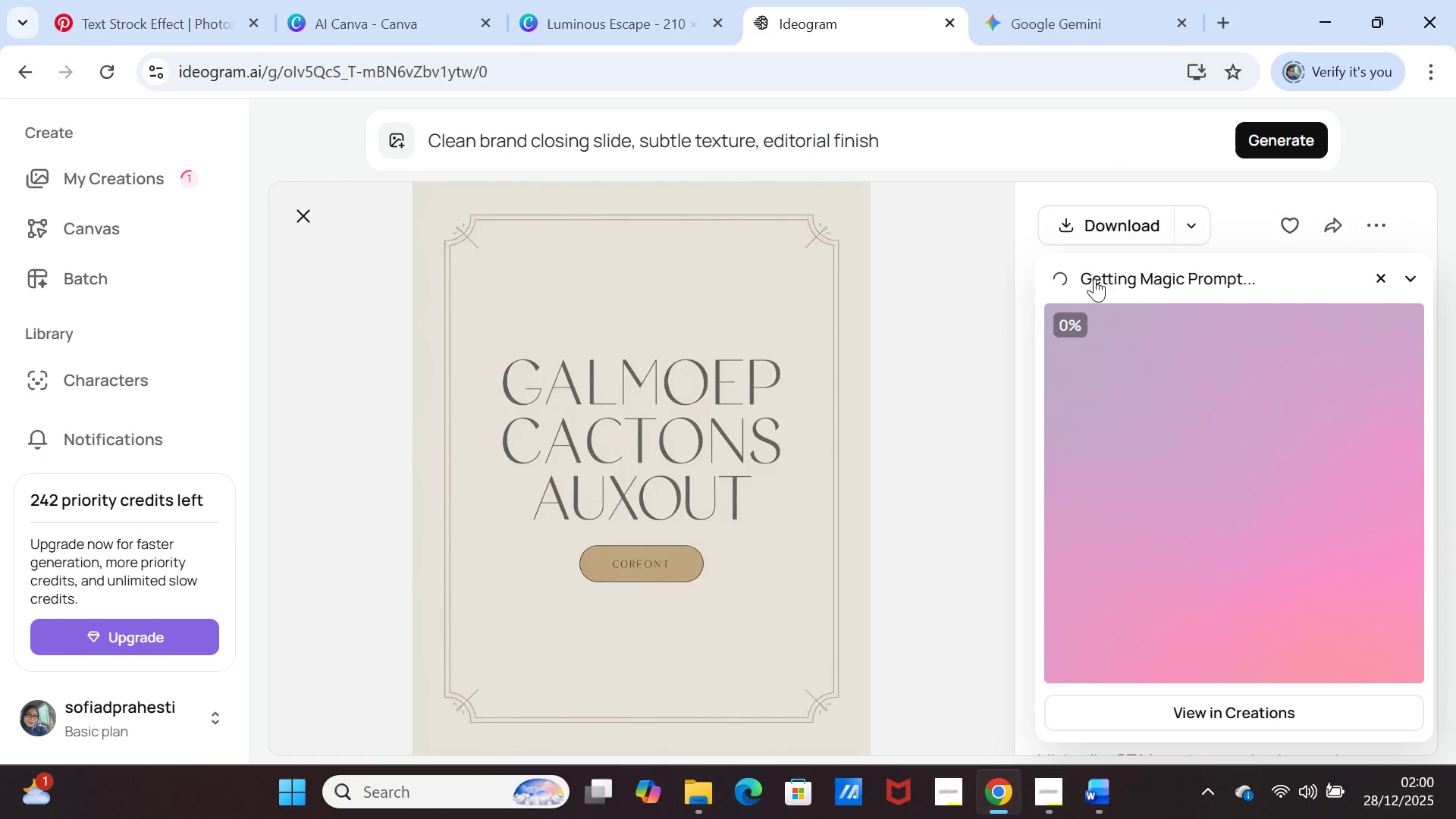 
left_click([1052, 788])